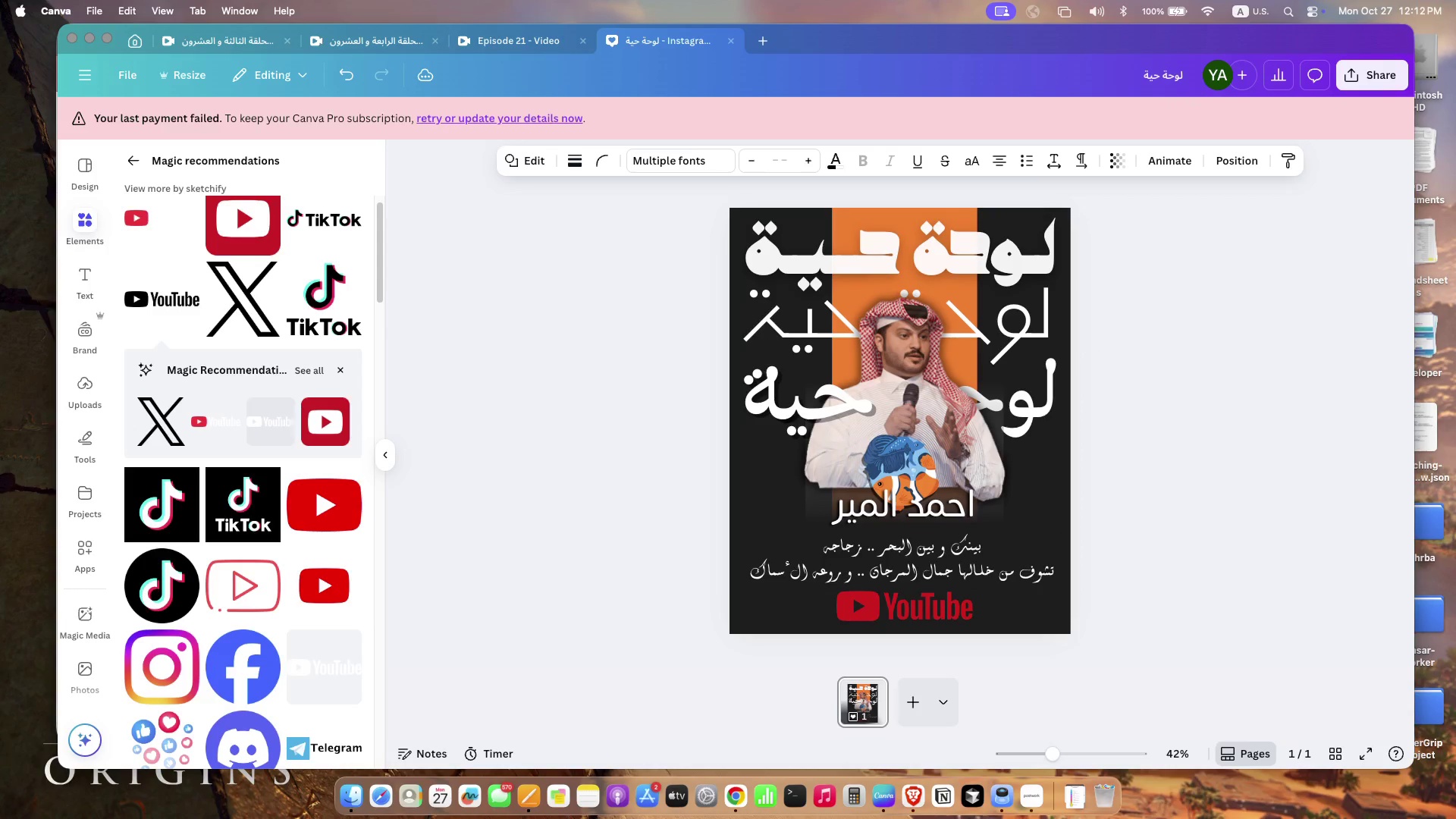 
key(ArrowUp)
 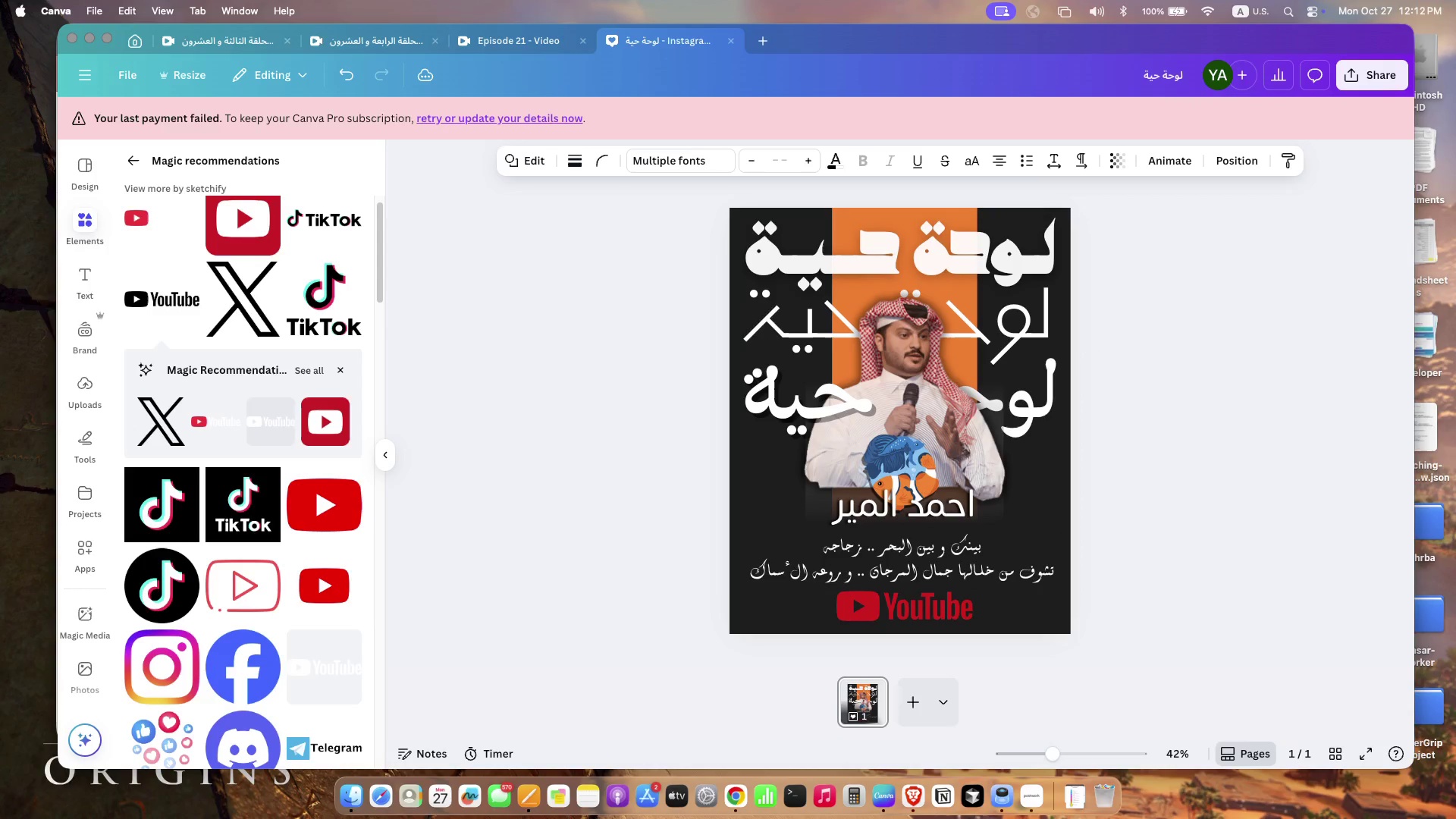 
key(ArrowUp)
 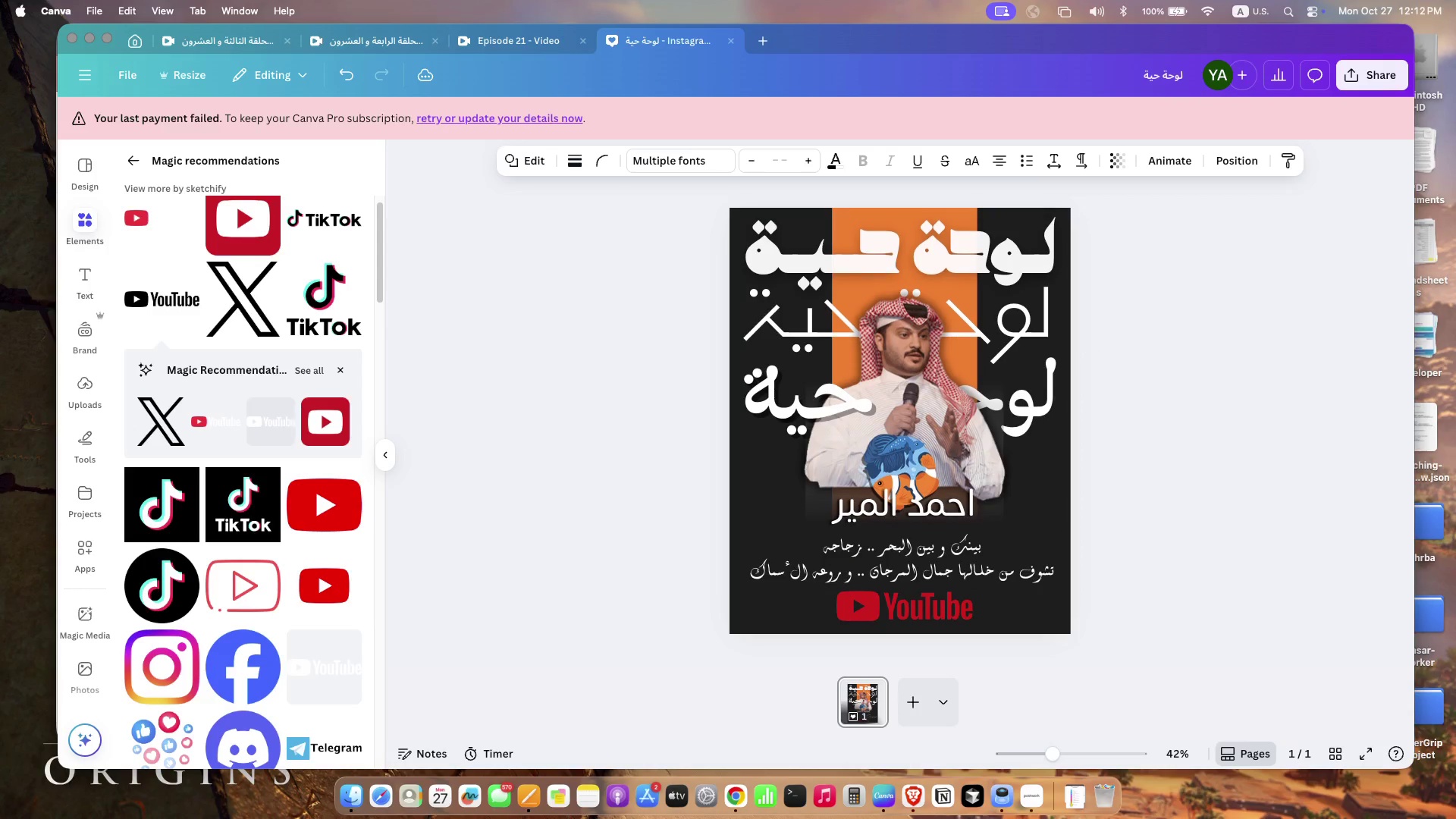 
key(ArrowUp)
 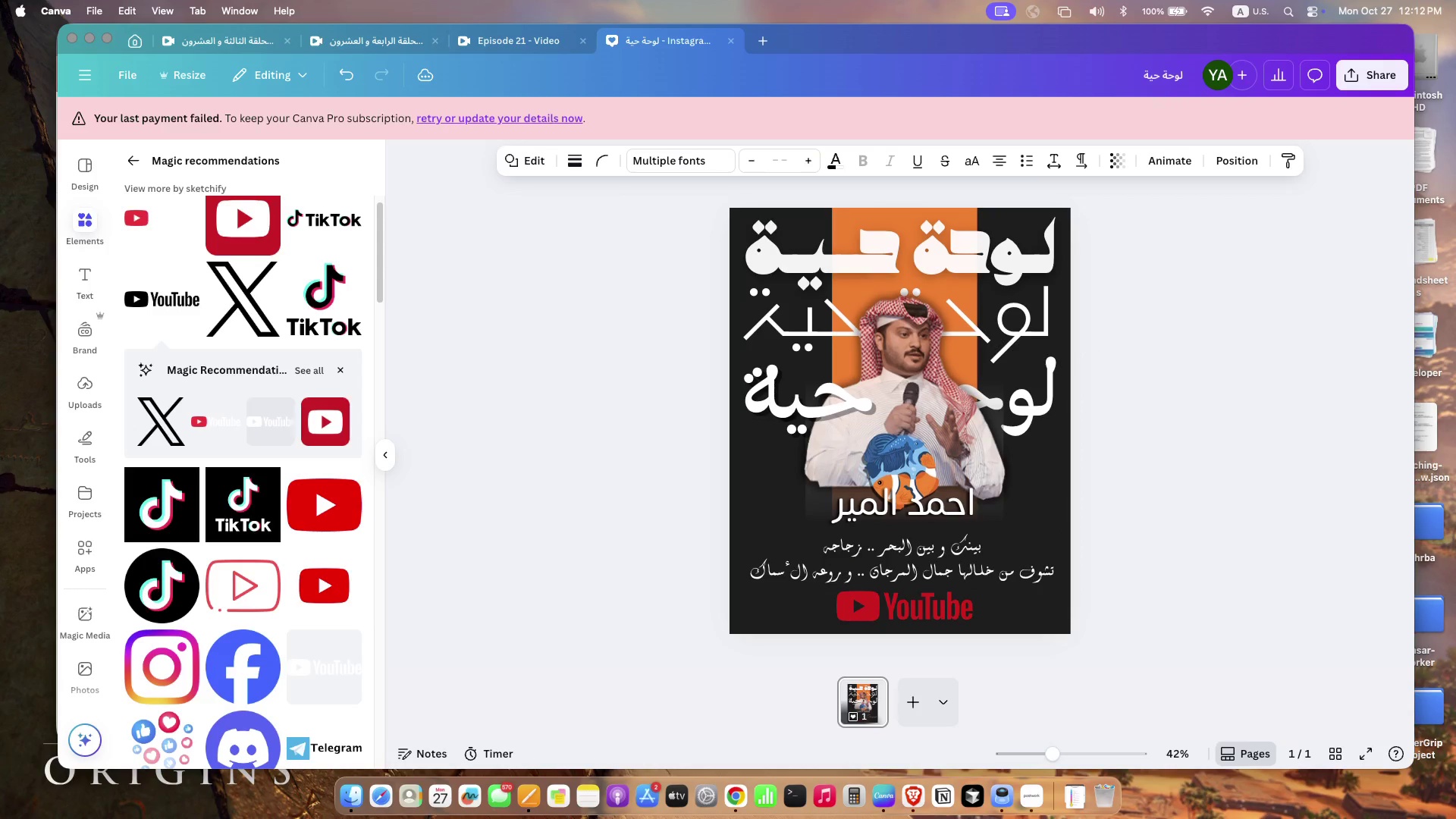 
key(ArrowUp)
 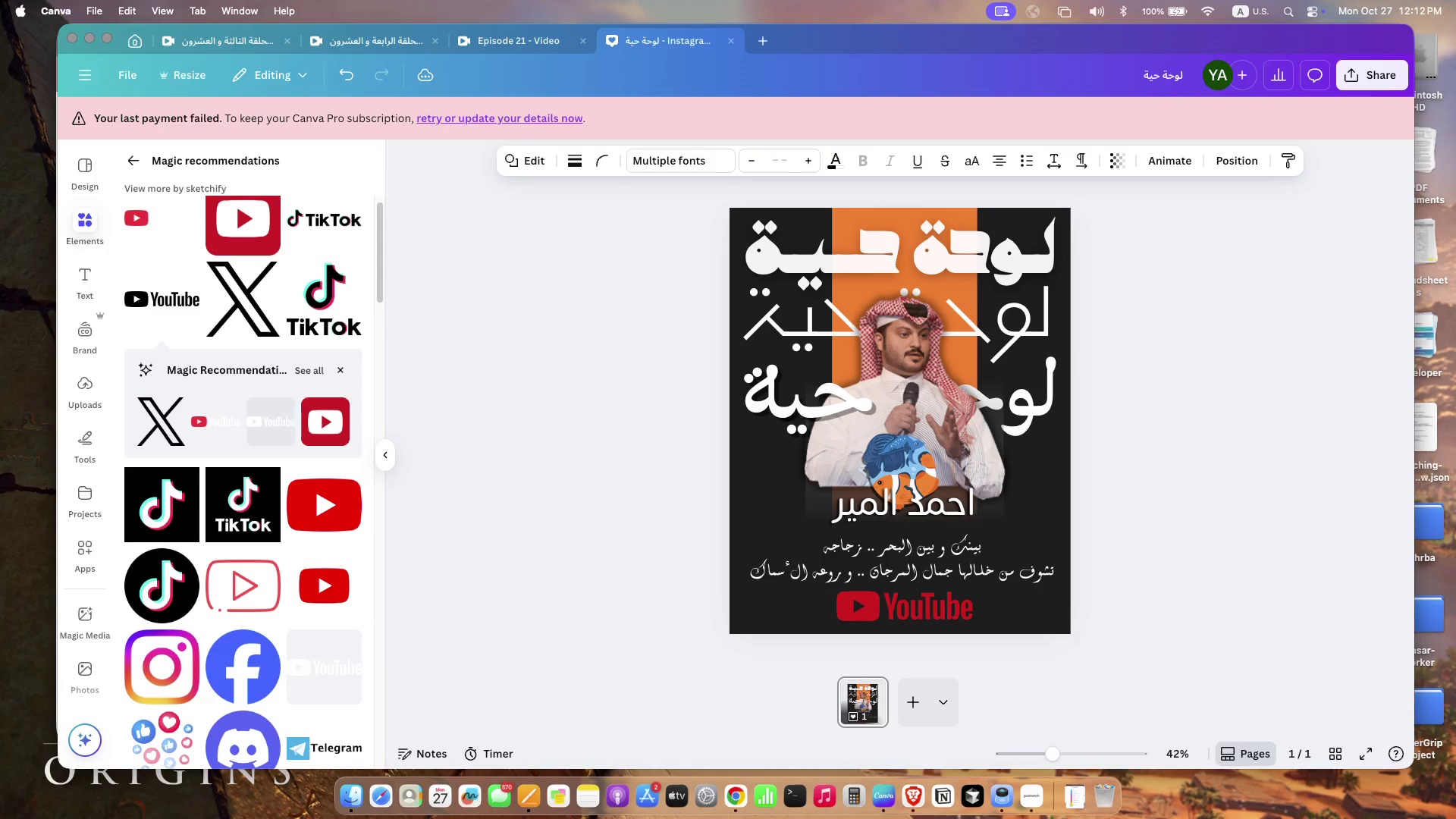 
key(ArrowUp)
 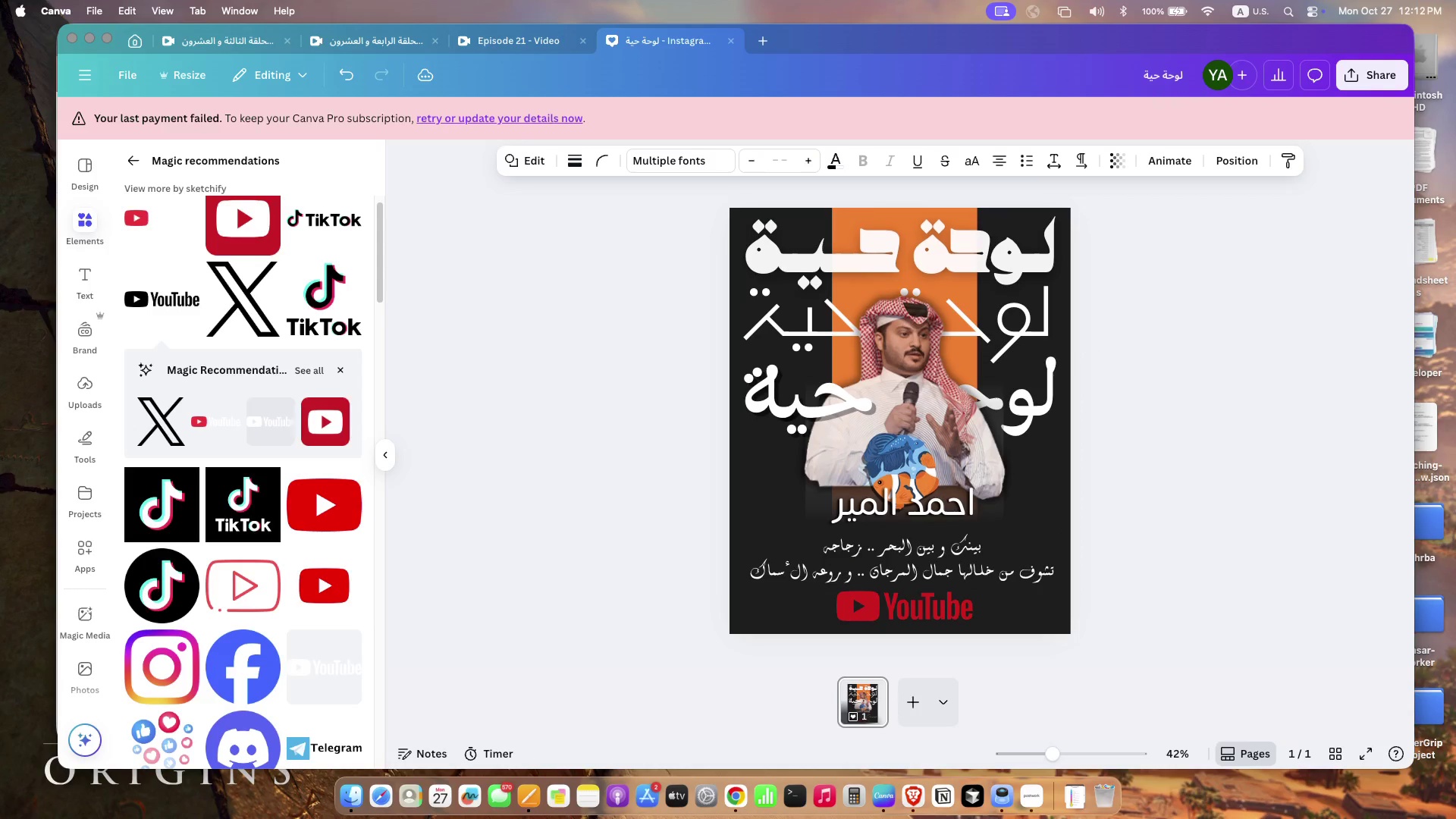 
key(ArrowUp)
 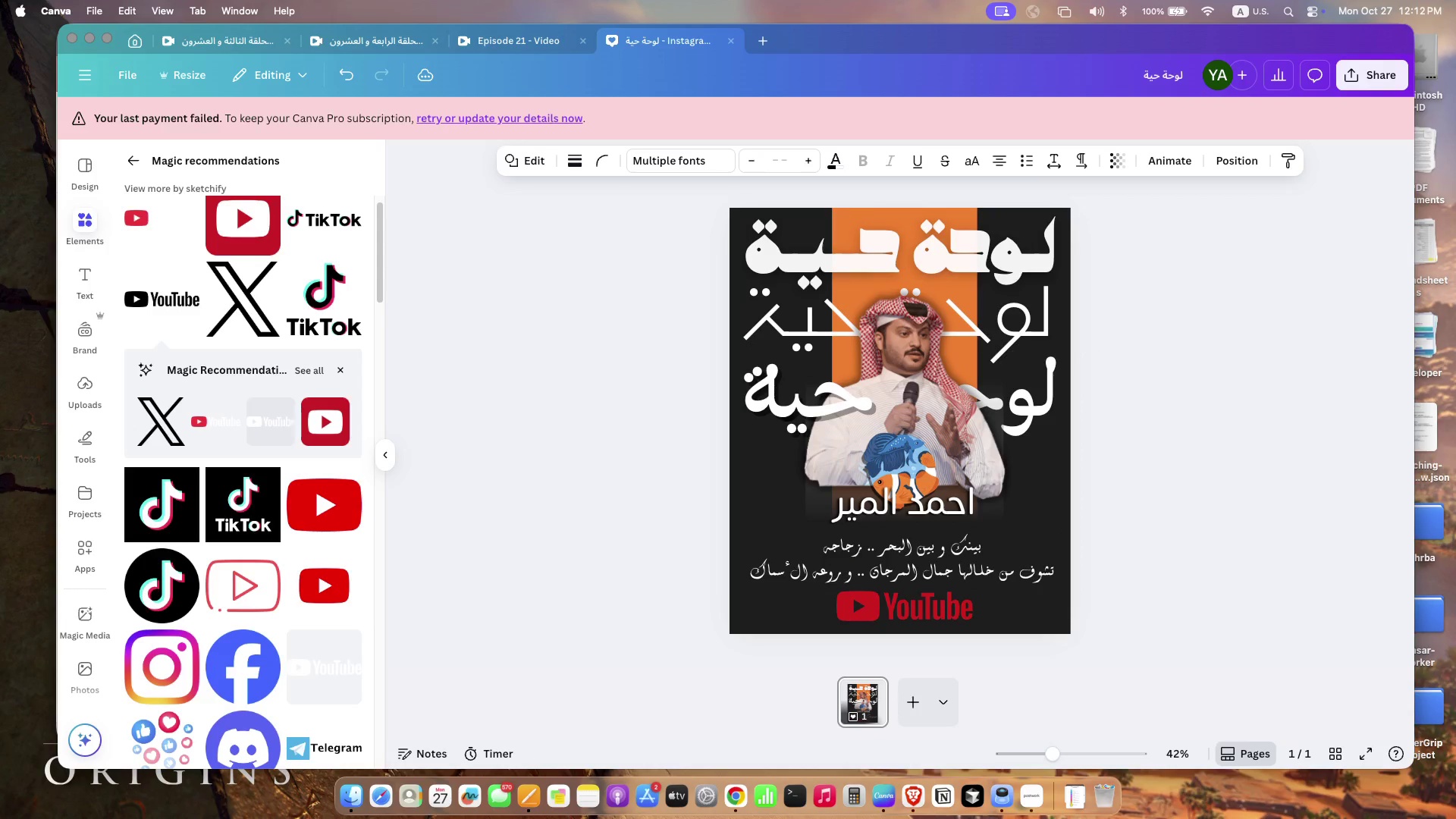 
key(ArrowUp)
 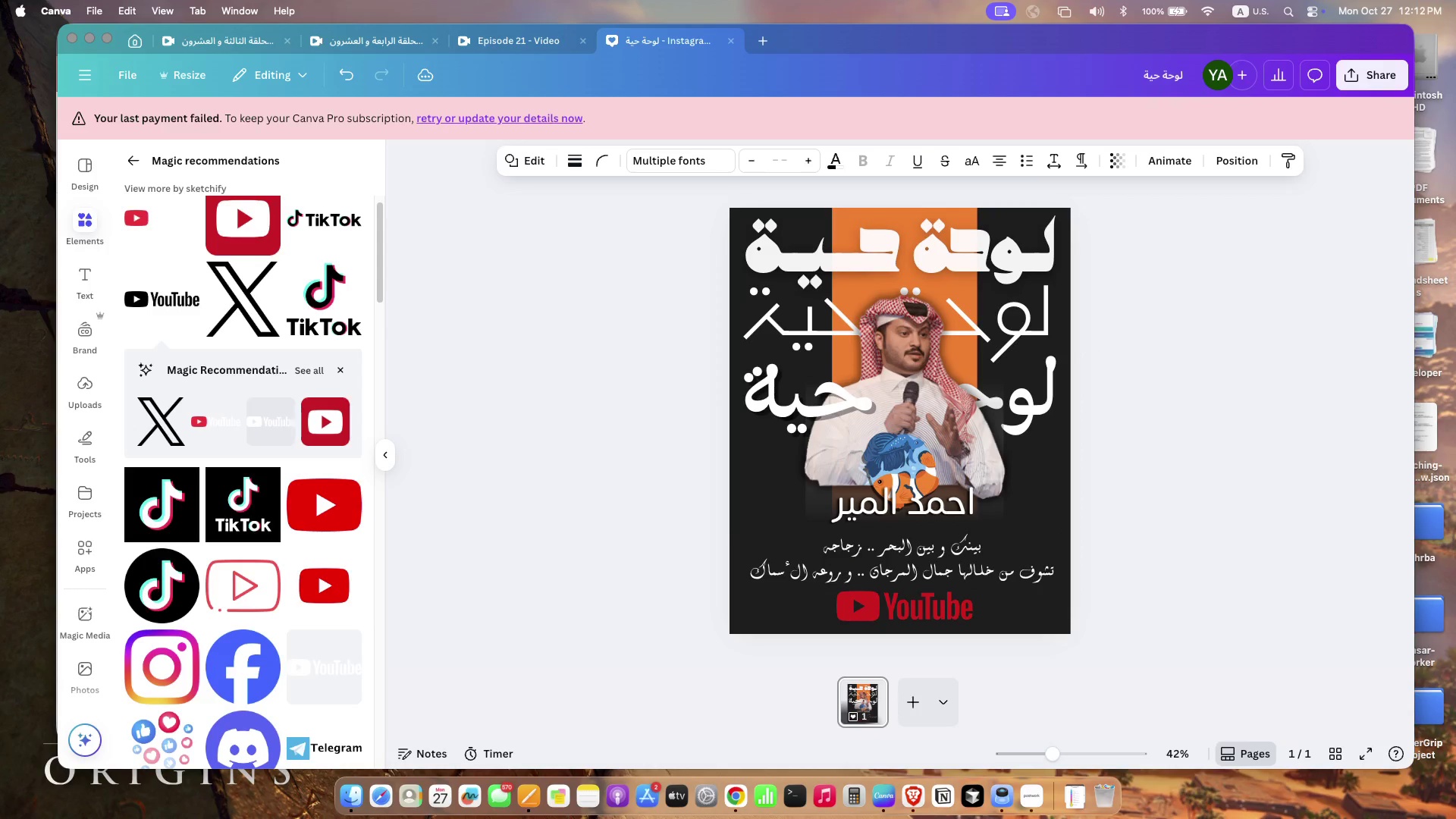 
key(ArrowUp)
 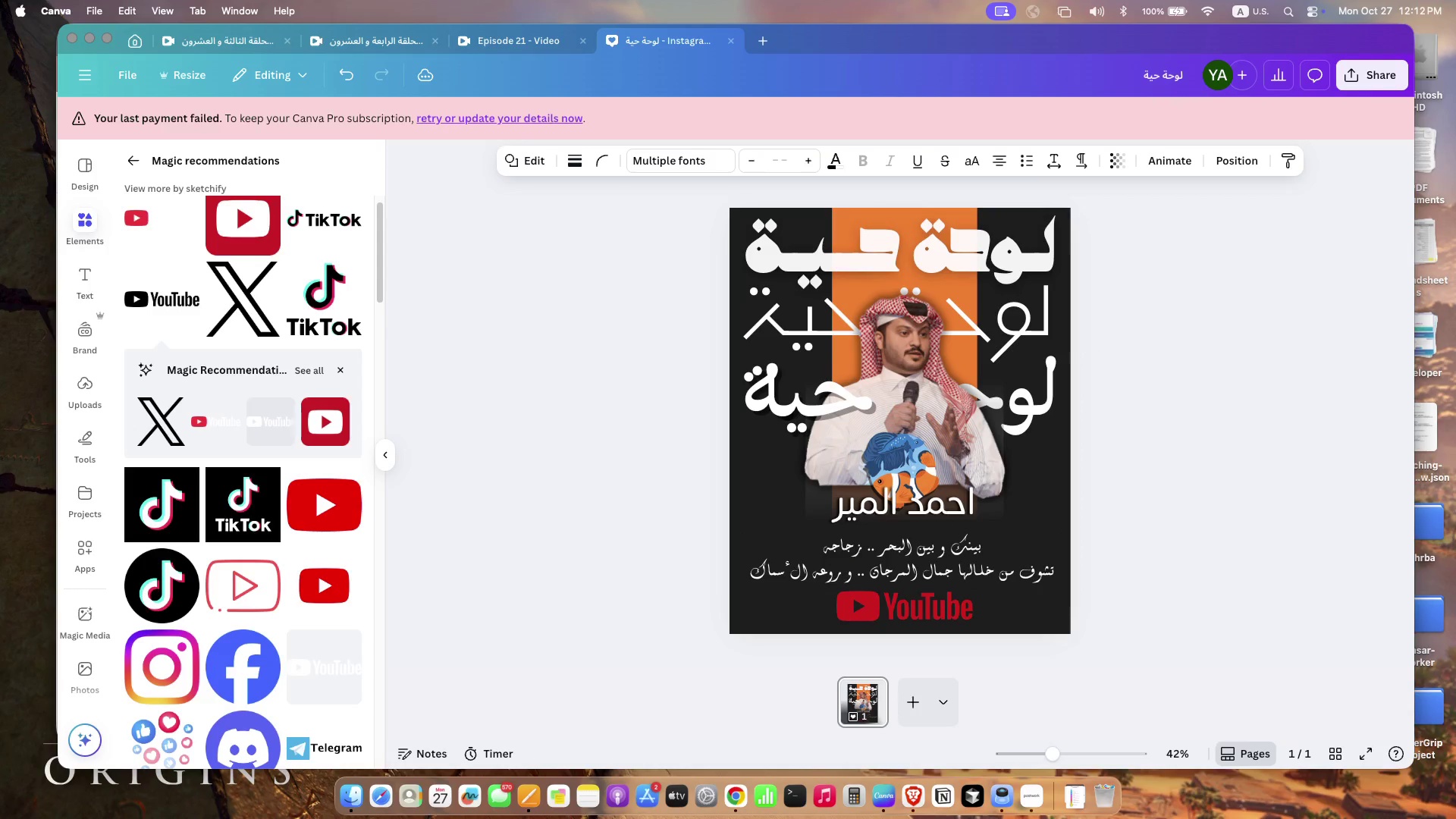 
key(ArrowUp)
 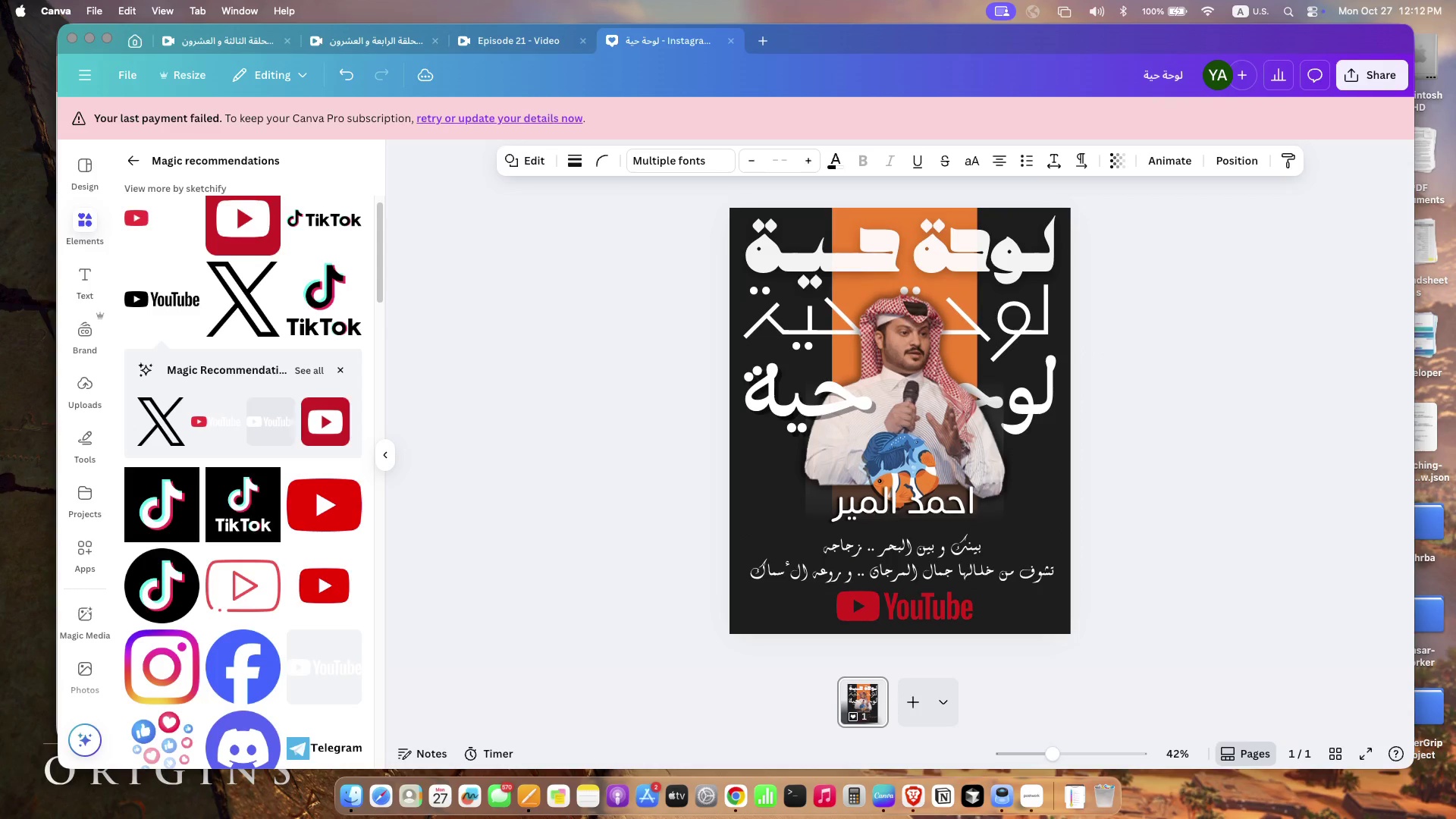 
key(ArrowUp)
 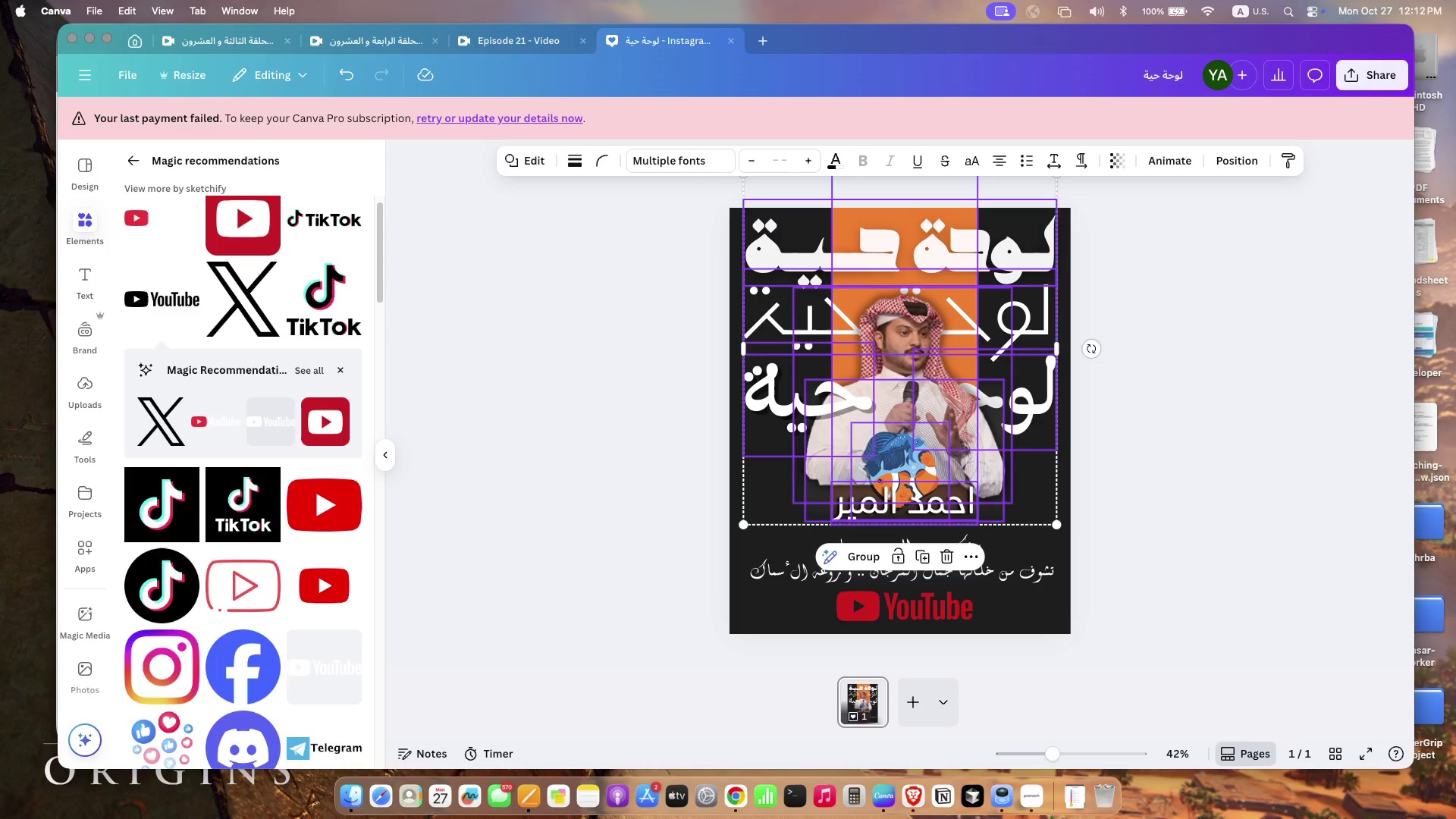 
key(ArrowUp)
 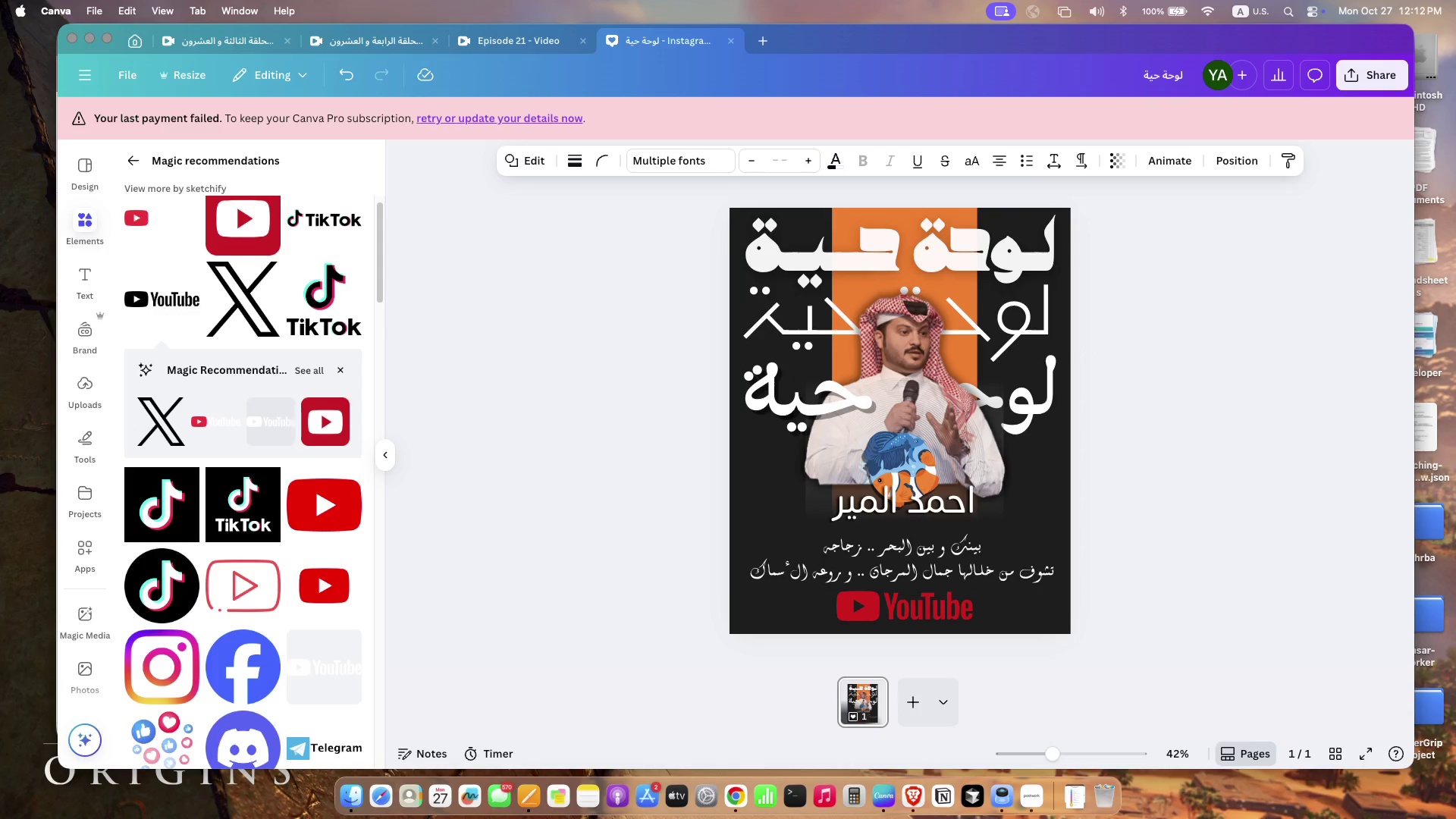 
key(ArrowUp)
 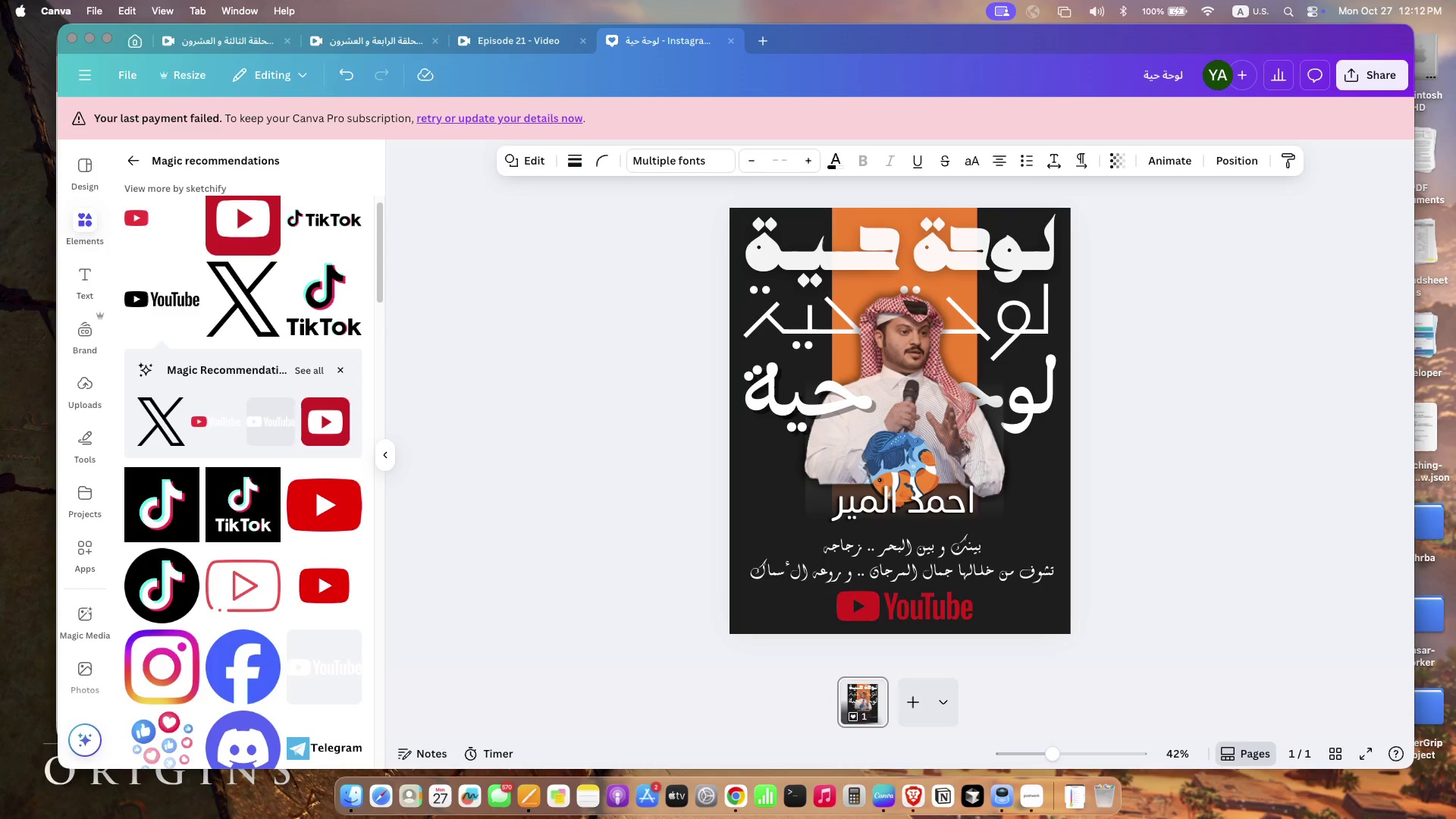 
key(ArrowUp)
 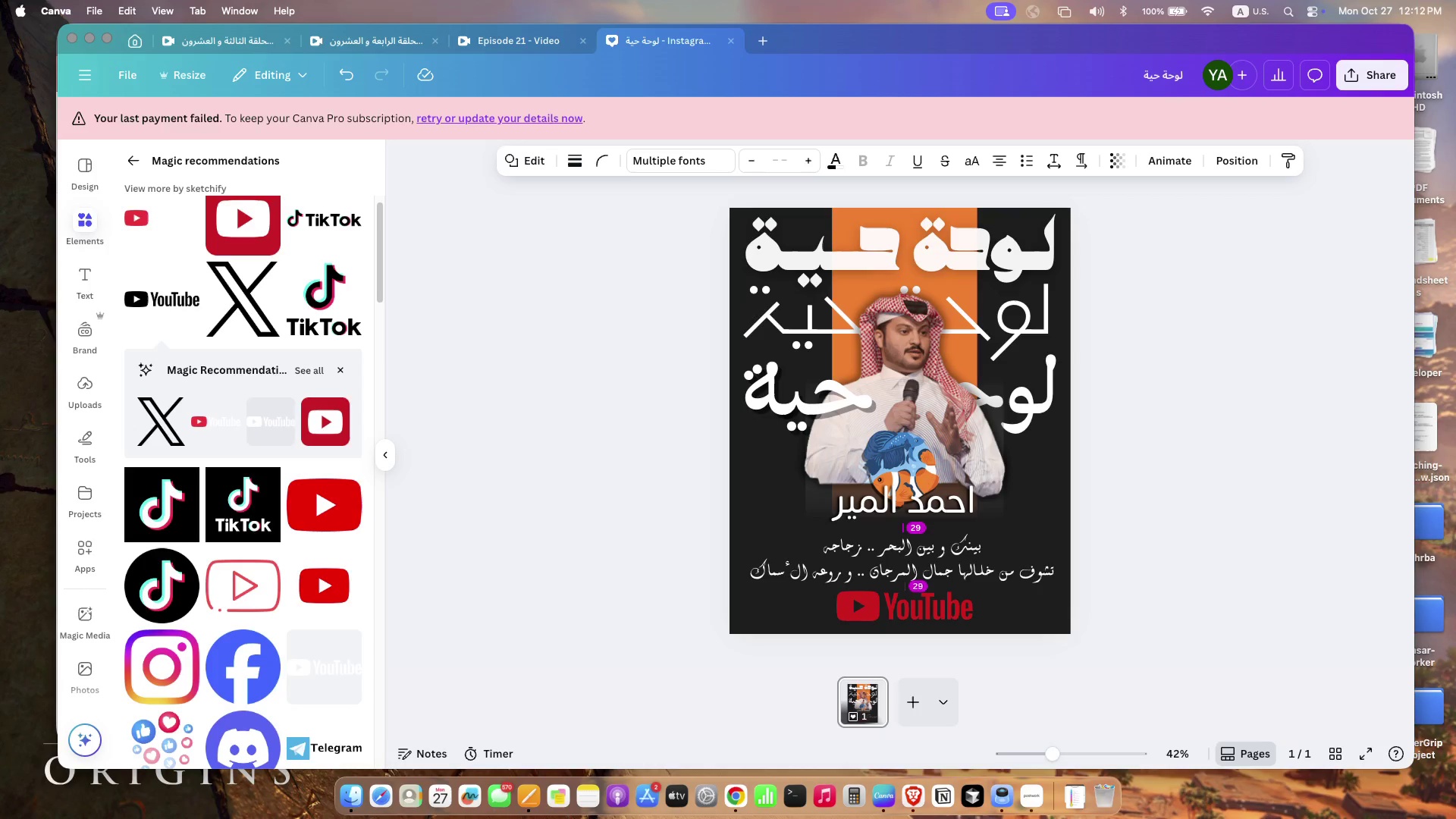 
key(ArrowUp)
 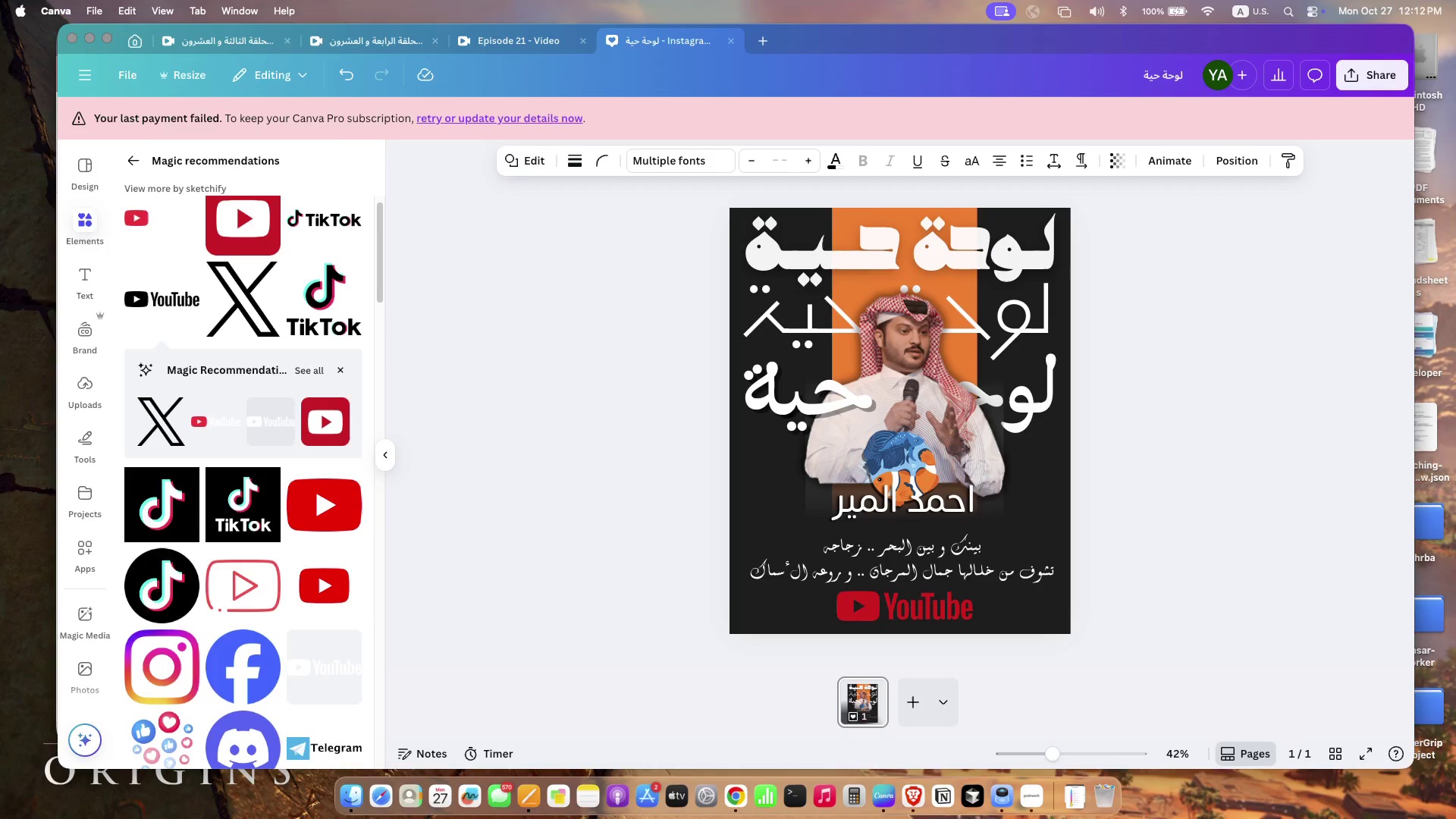 
key(ArrowUp)
 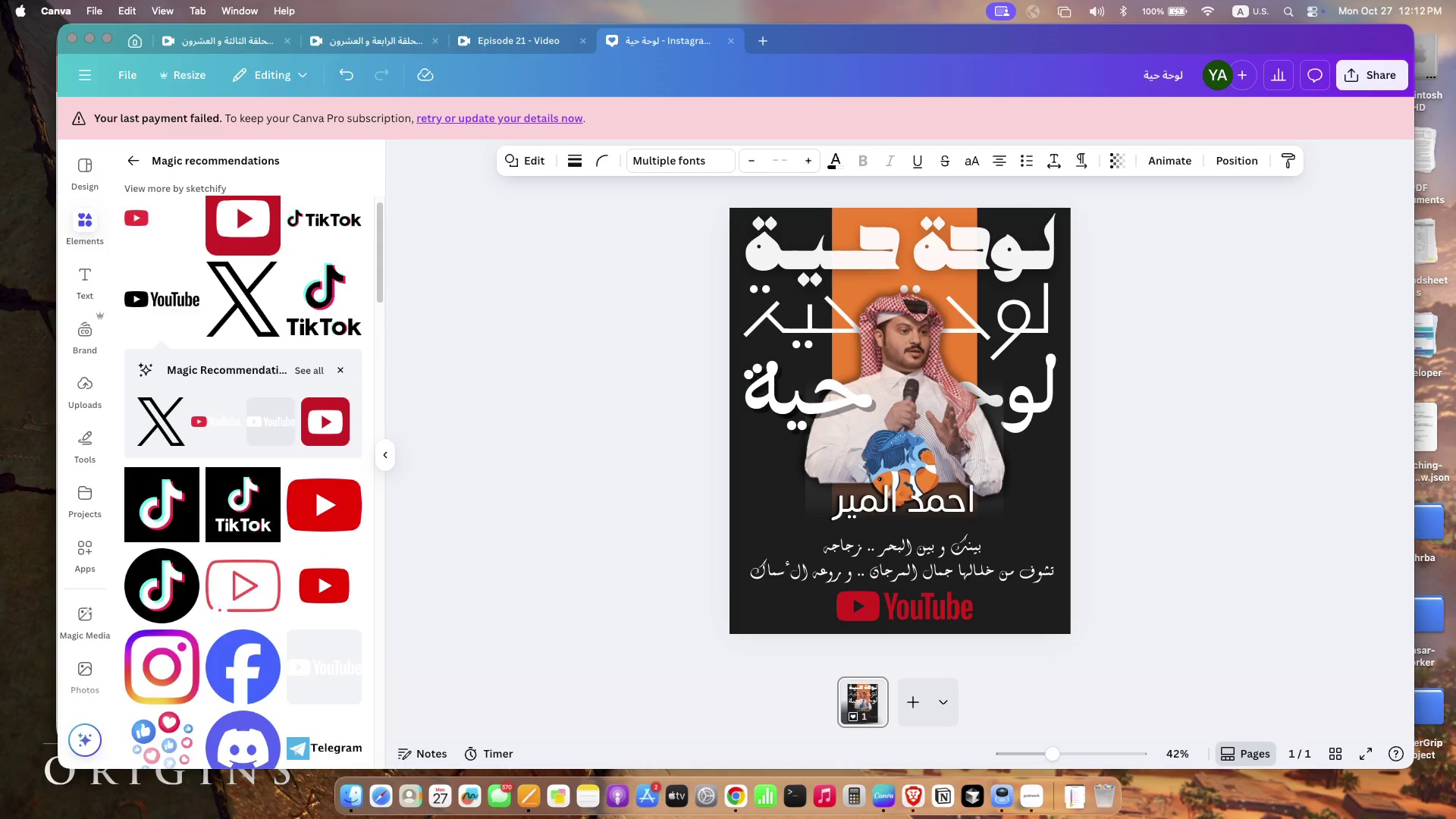 
key(ArrowUp)
 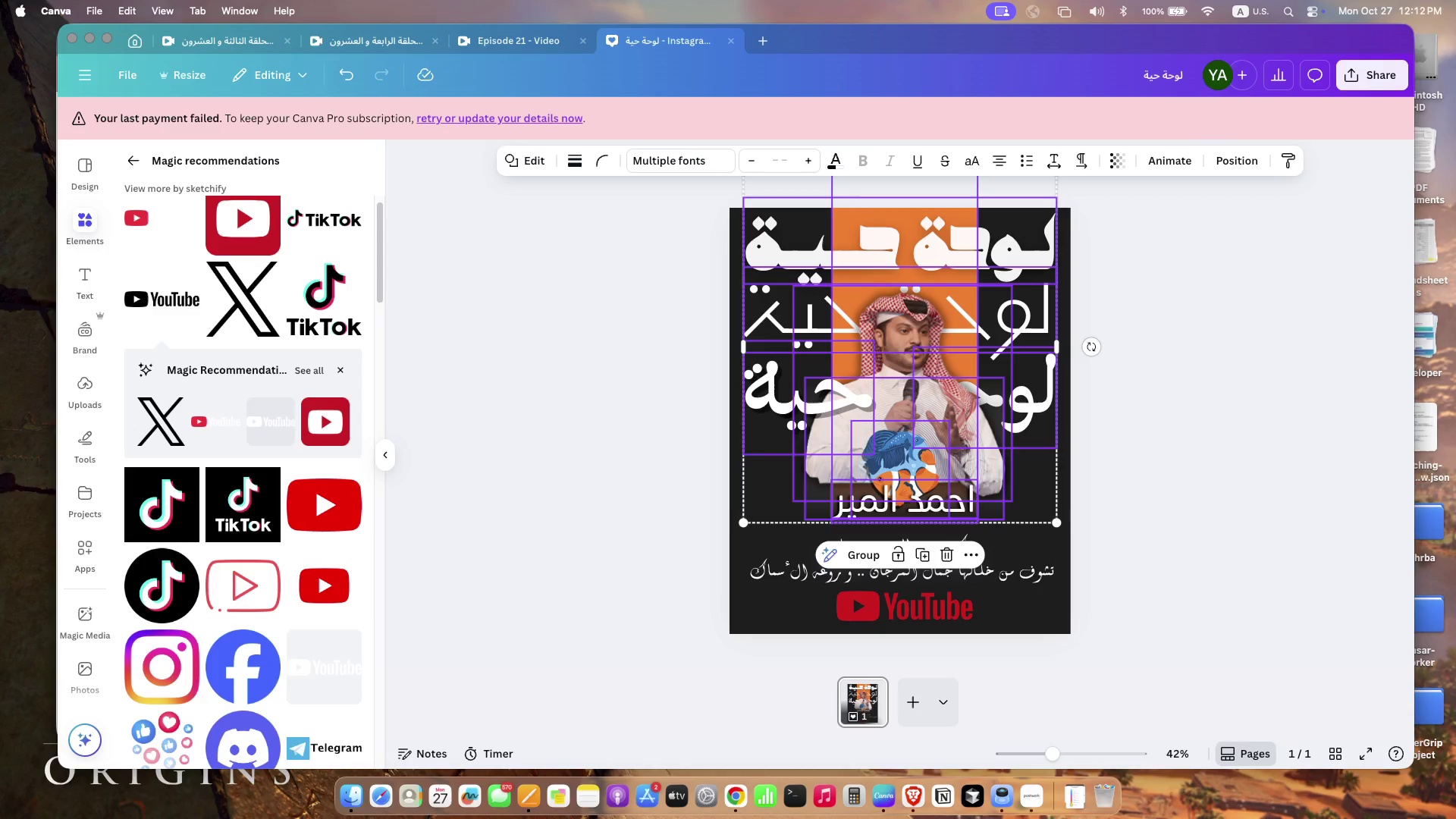 
key(ArrowUp)
 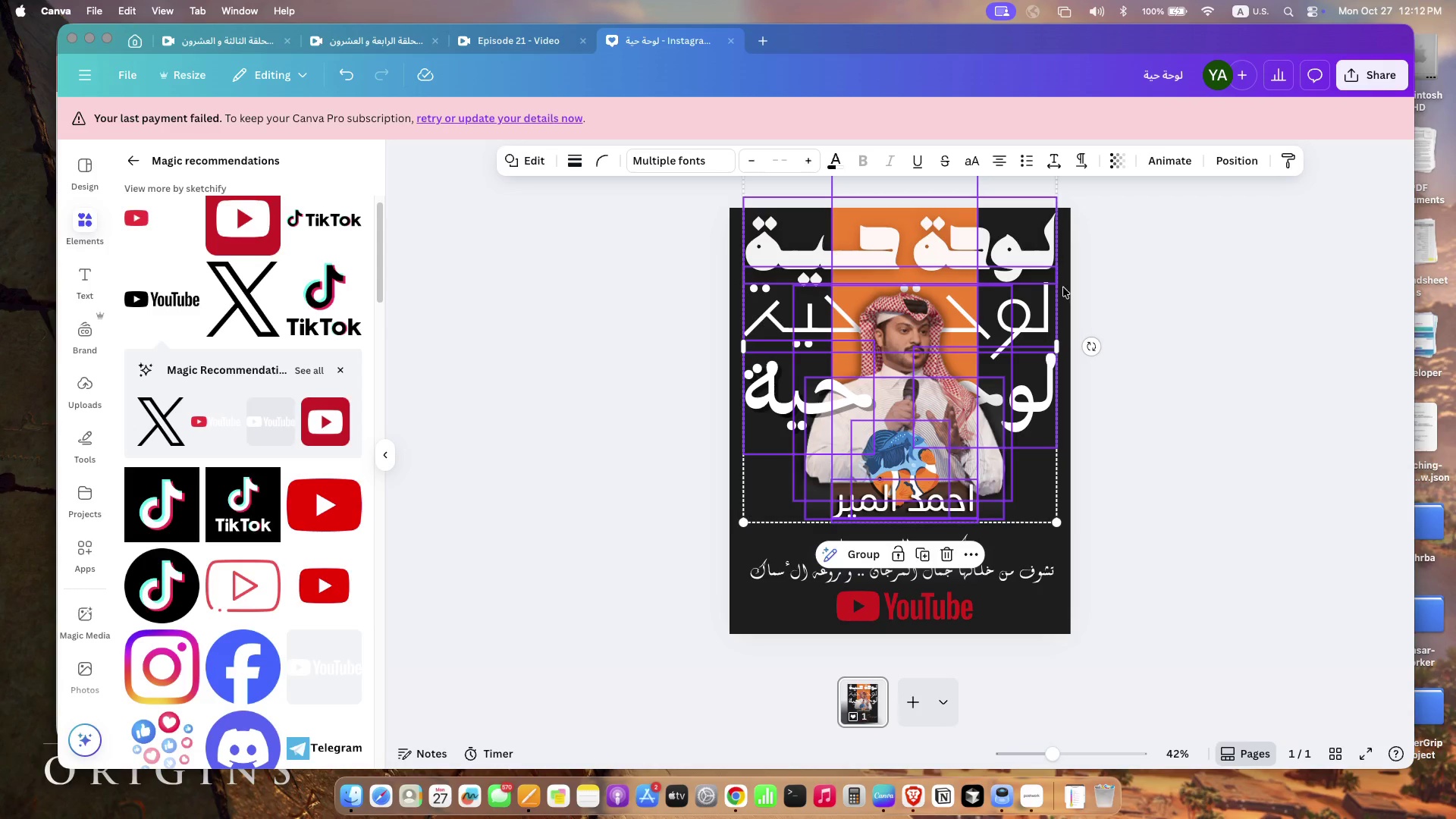 
left_click([1151, 427])
 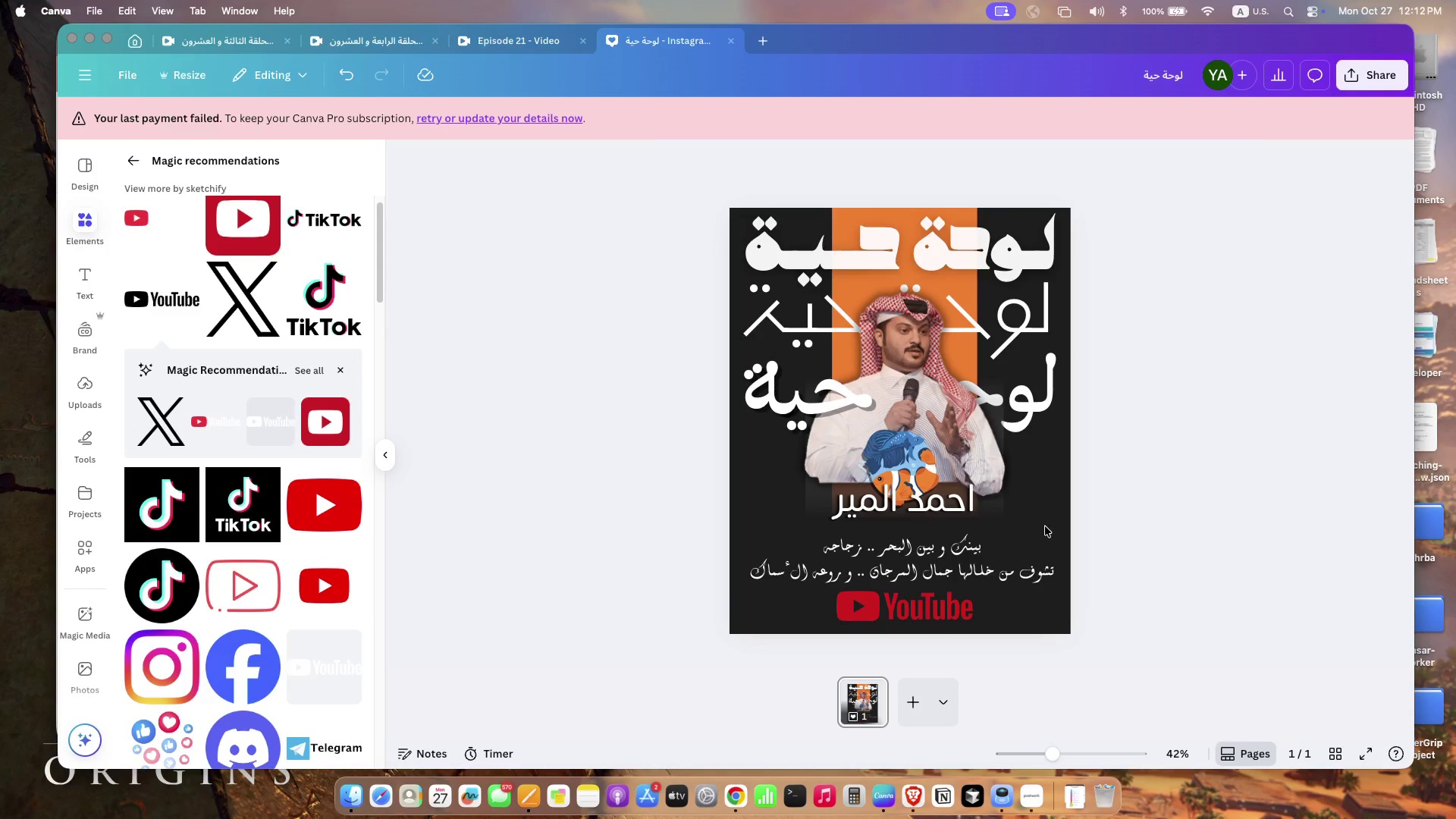 
left_click([908, 537])
 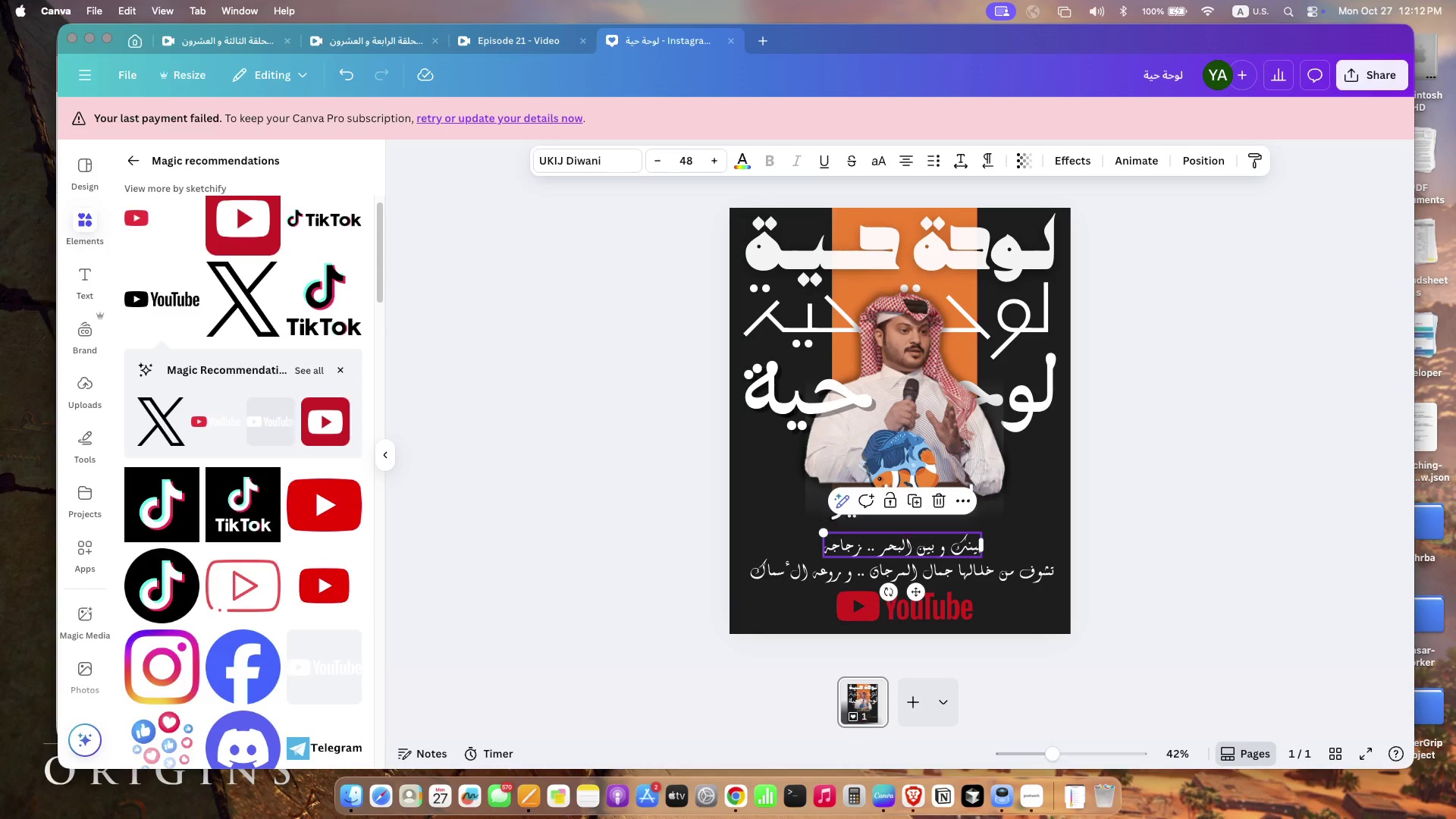 
key(ArrowUp)
 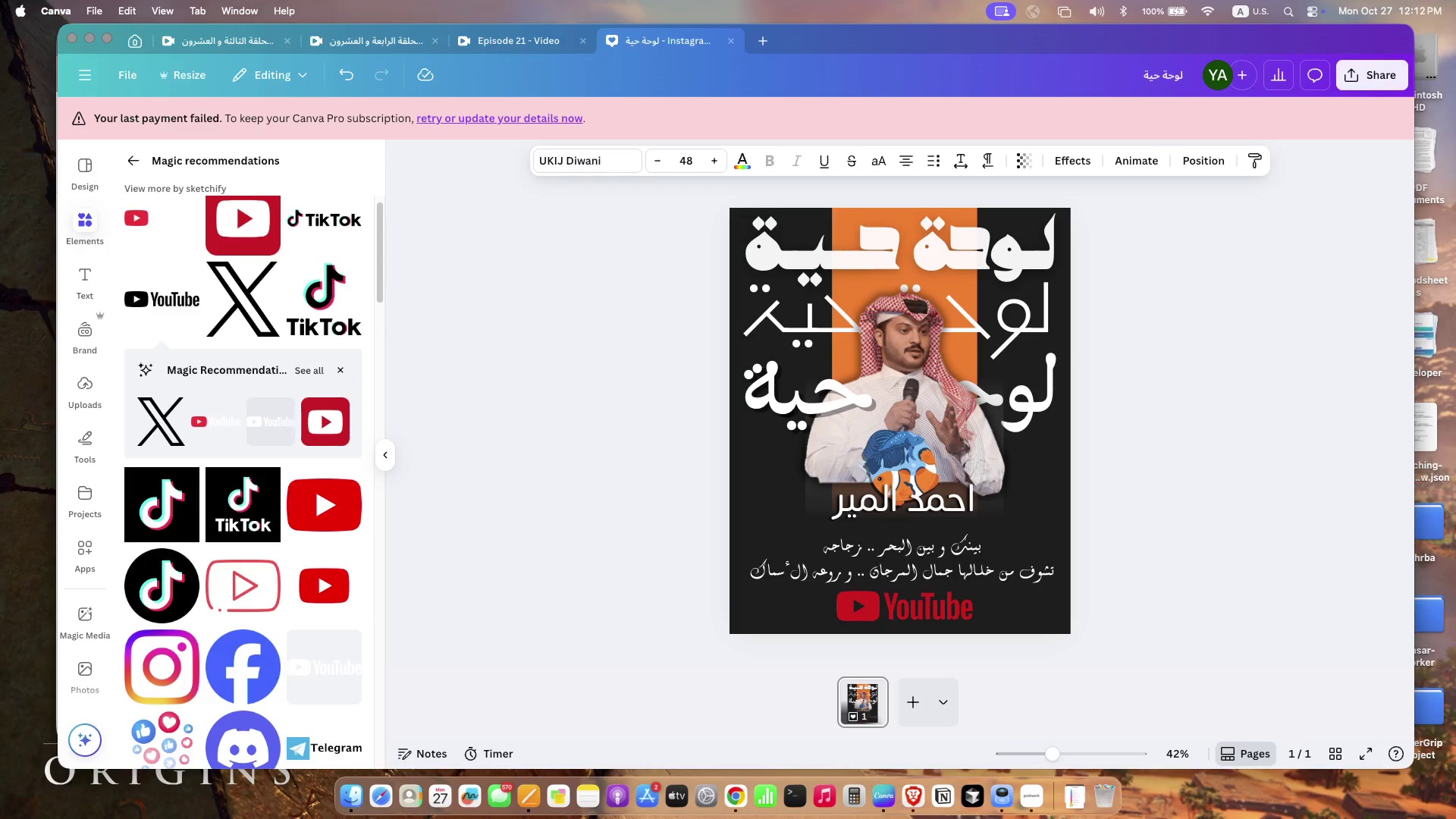 
hold_key(key=ArrowUp, duration=0.38)
 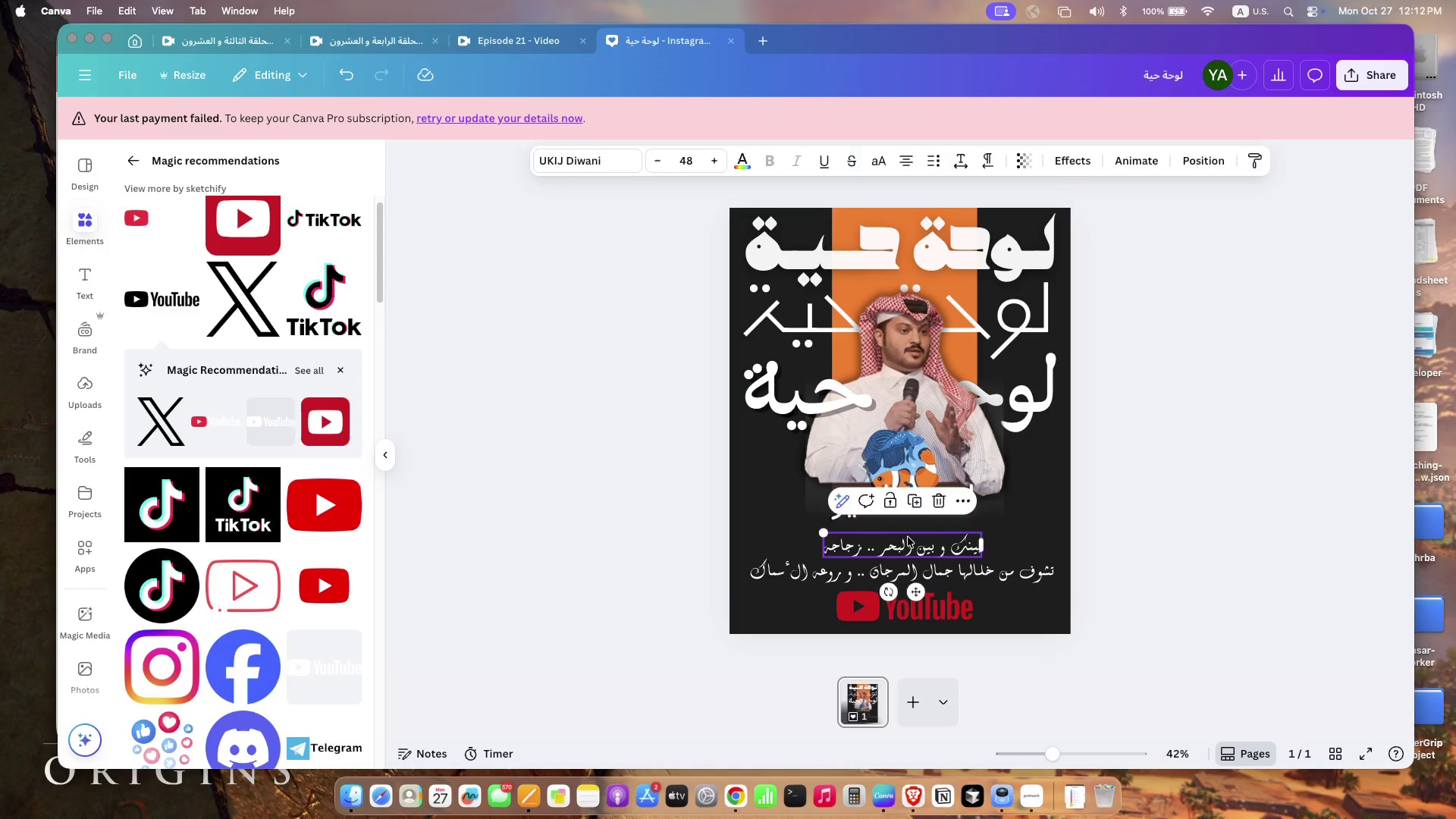 
left_click_drag(start_coordinate=[927, 542], to_coordinate=[926, 536])
 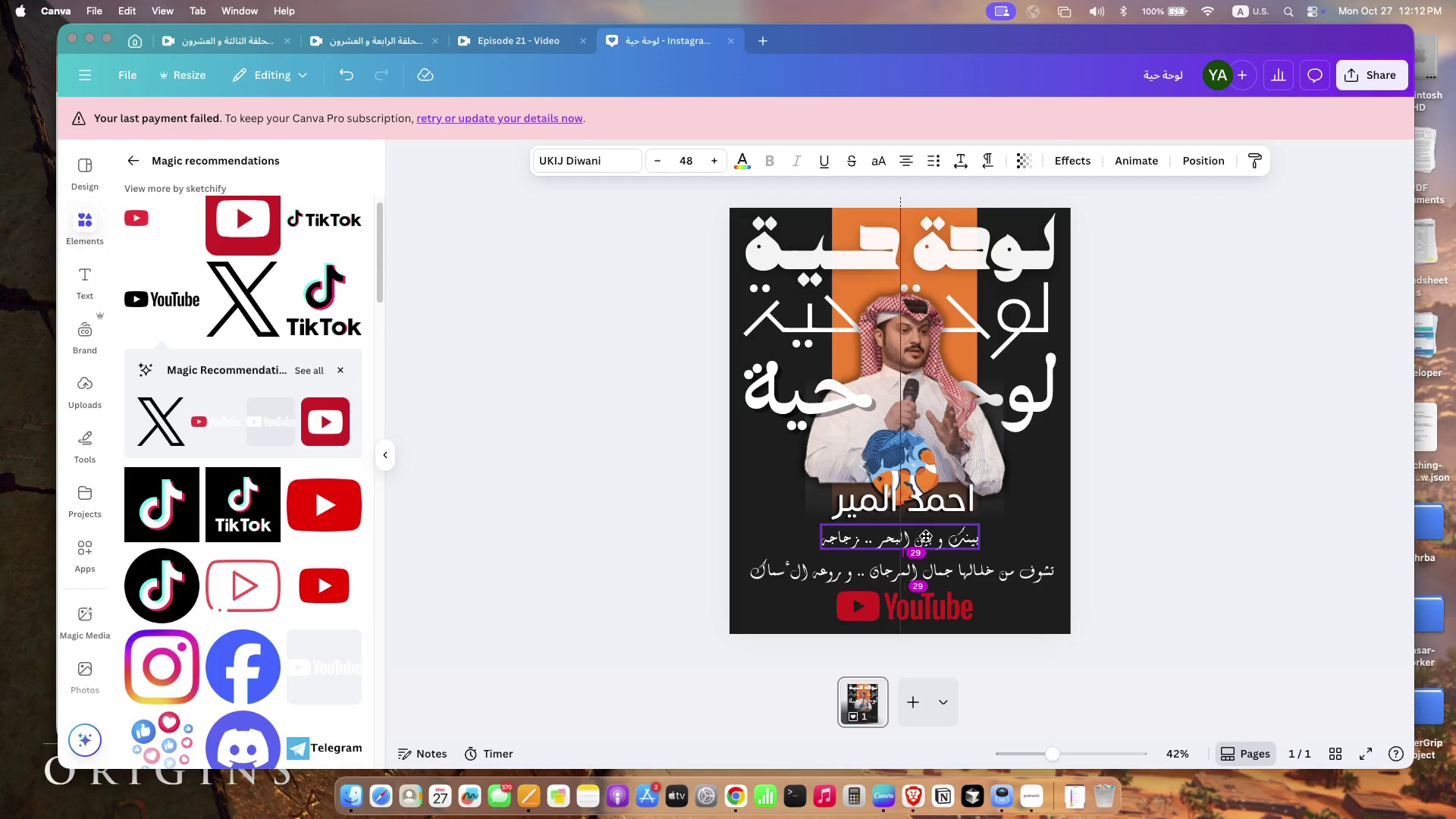 
left_click_drag(start_coordinate=[1025, 570], to_coordinate=[1022, 566])
 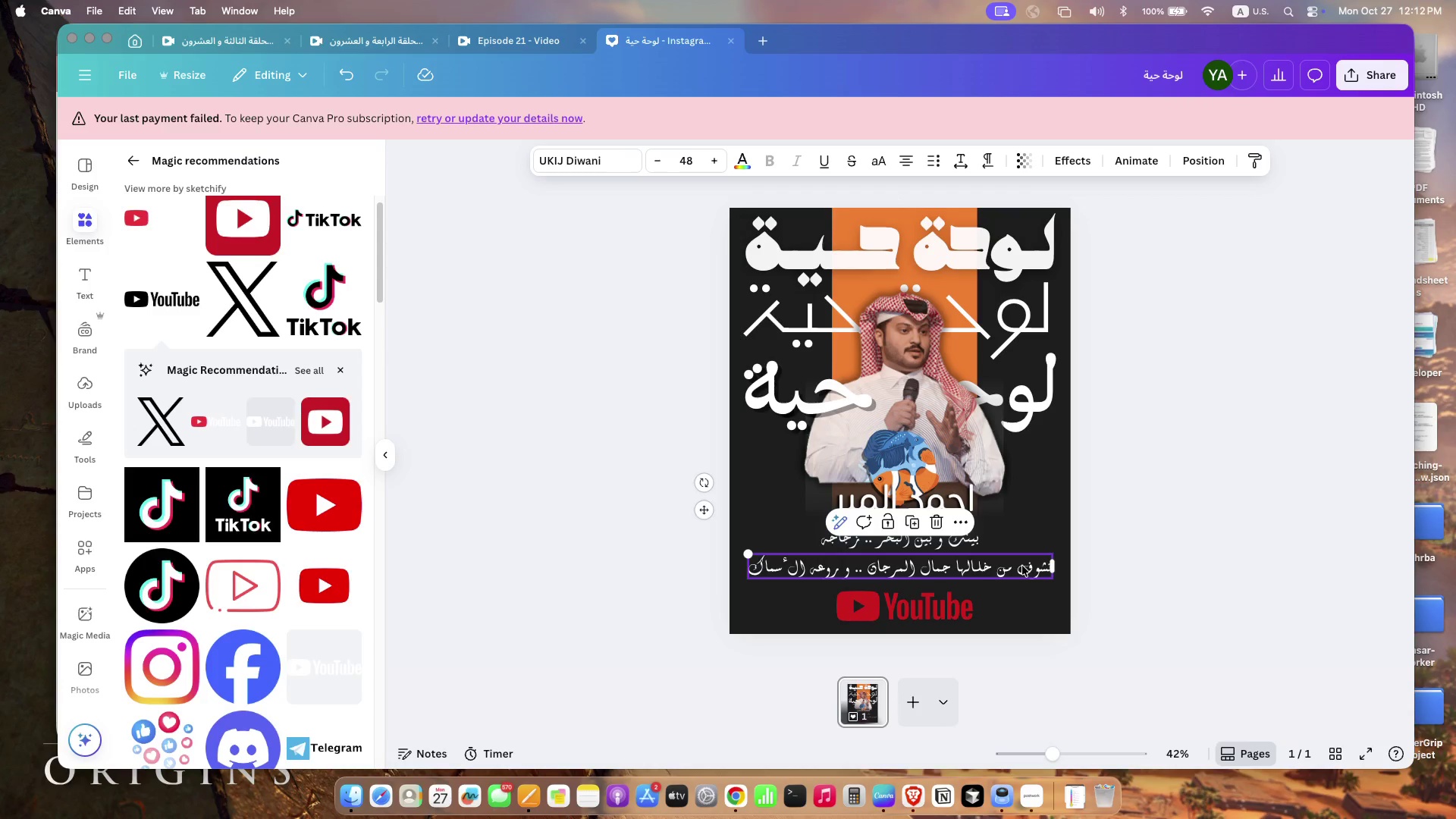 
left_click([1090, 612])
 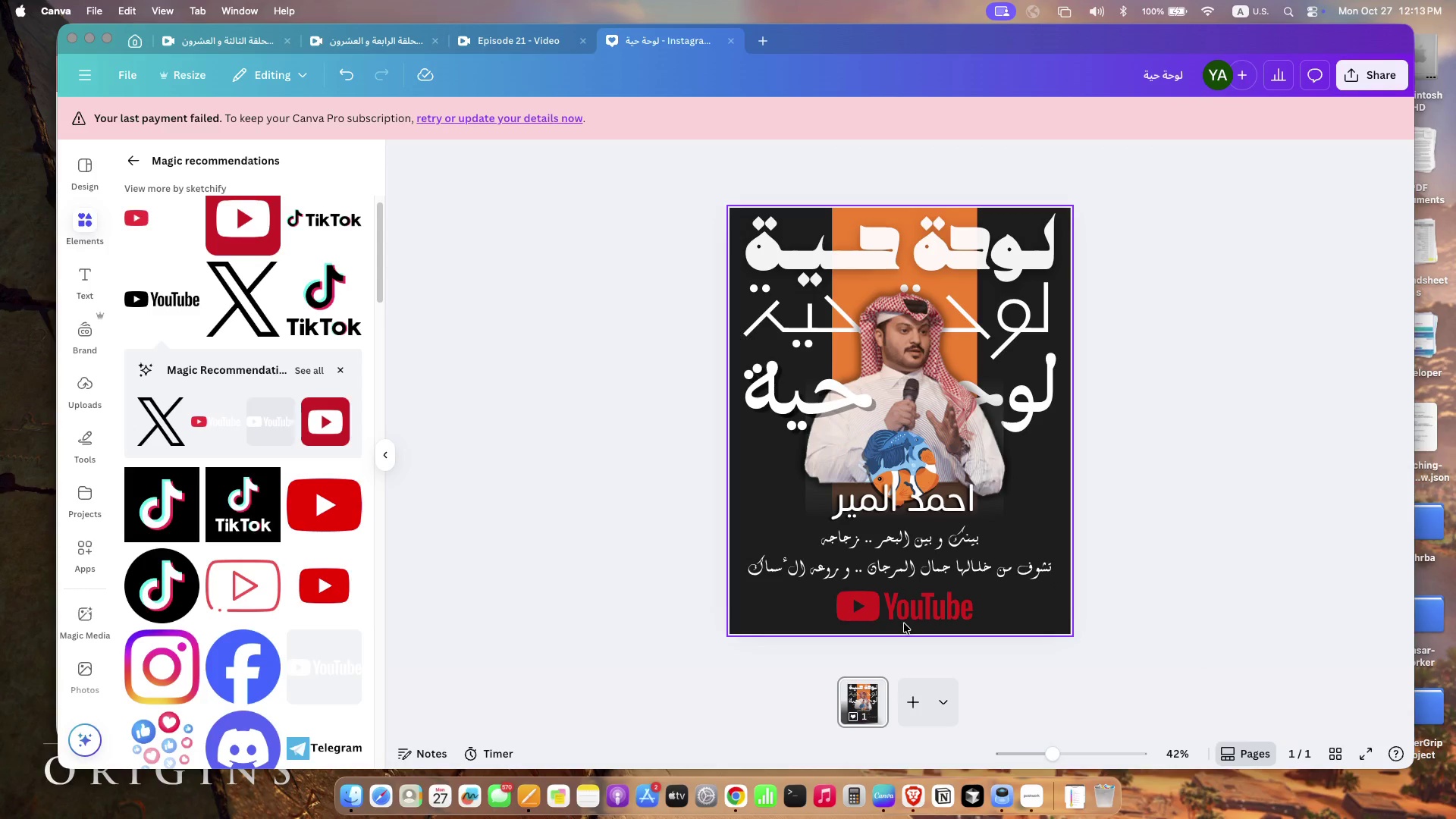 
wait(6.72)
 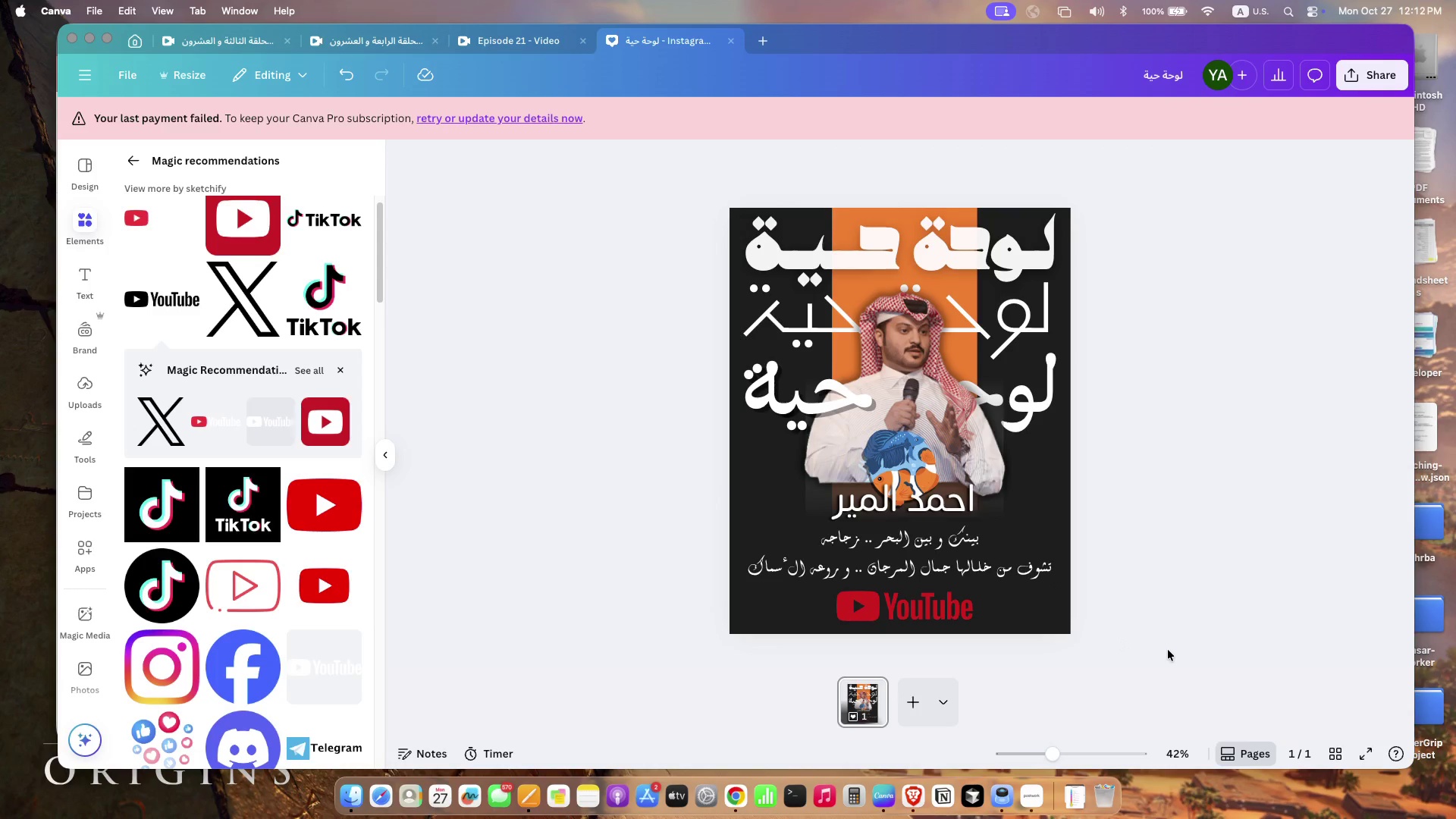 
left_click([940, 614])
 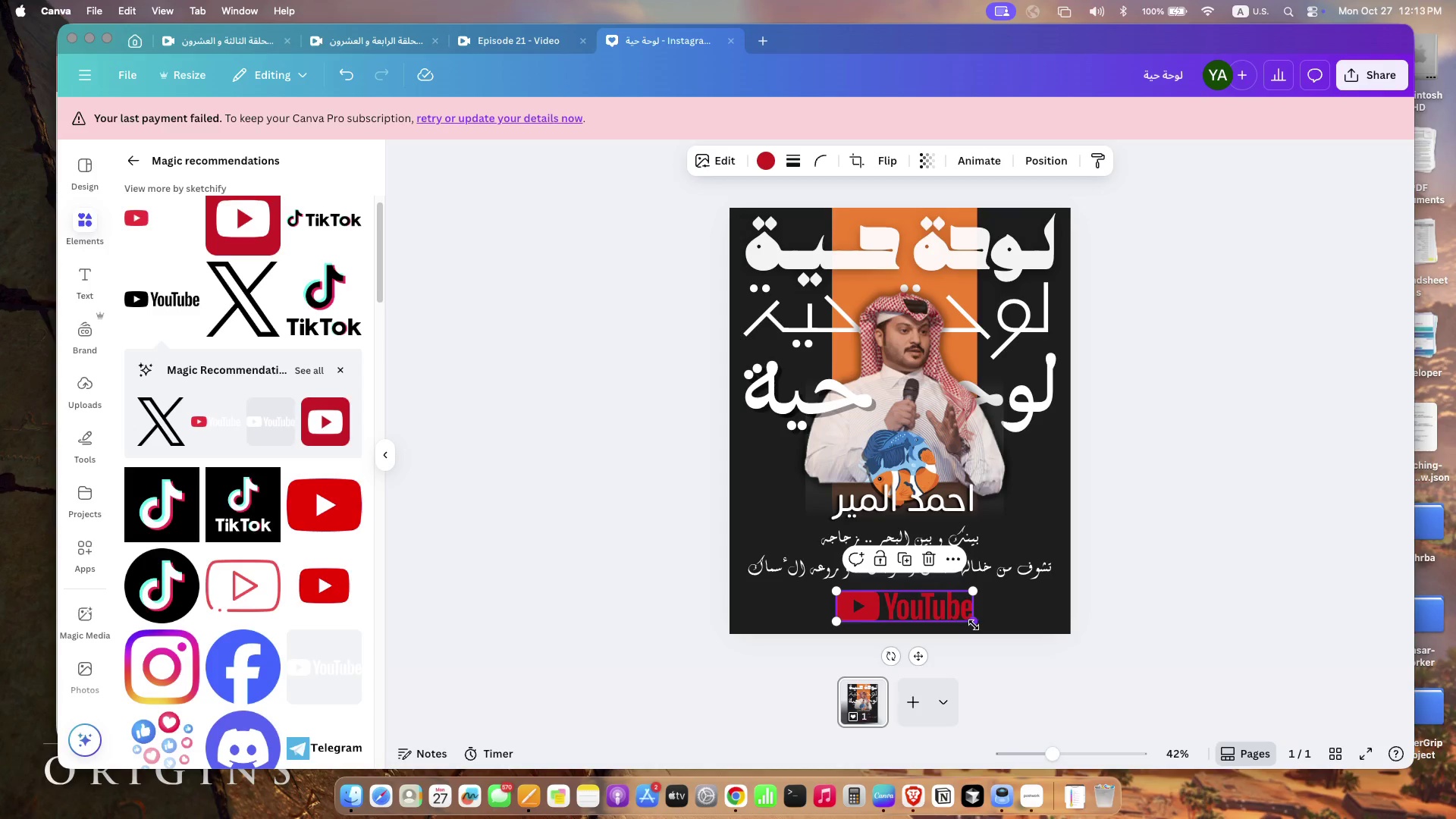 
left_click_drag(start_coordinate=[974, 625], to_coordinate=[1003, 626])
 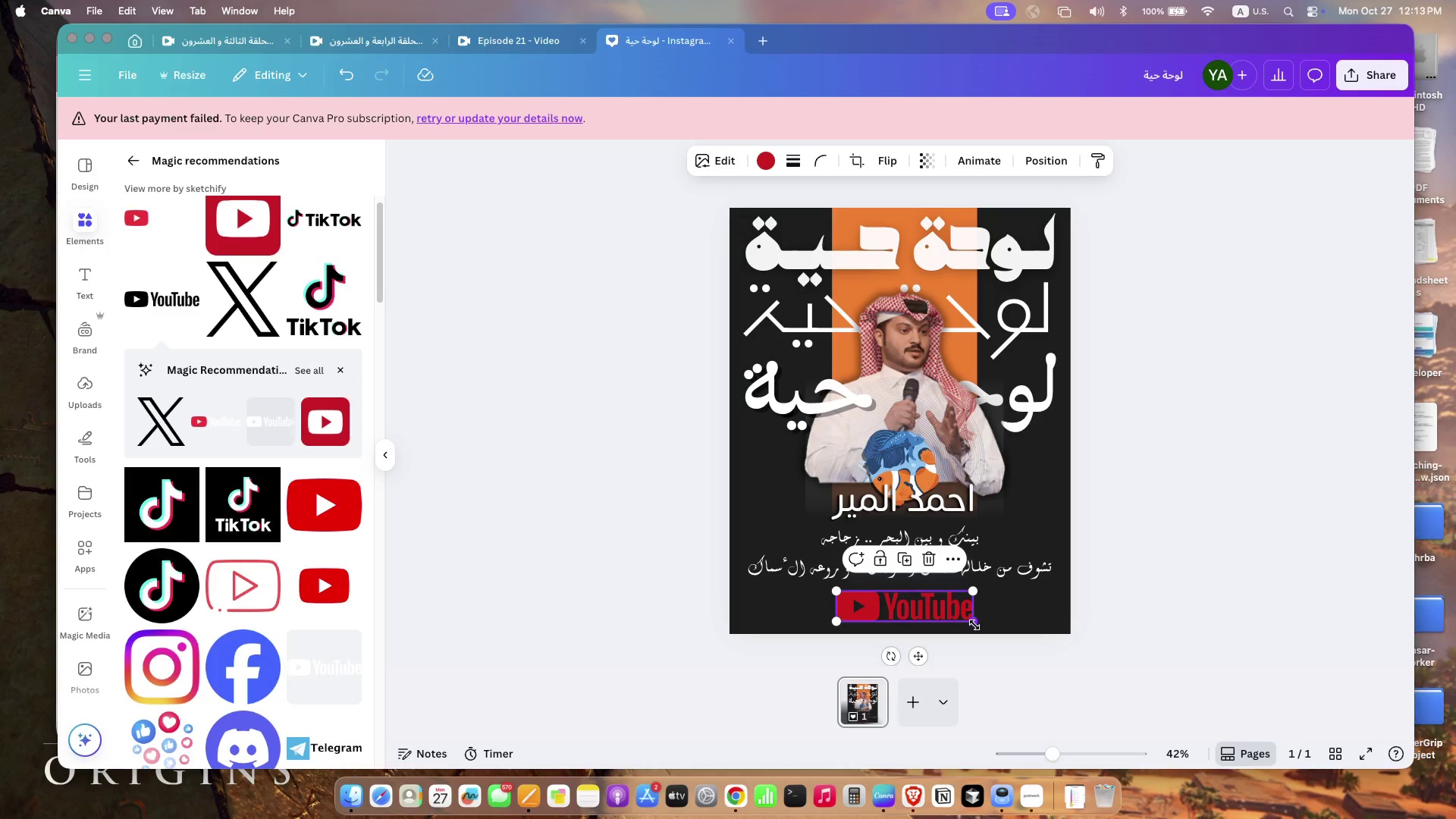 
left_click_drag(start_coordinate=[950, 602], to_coordinate=[934, 600])
 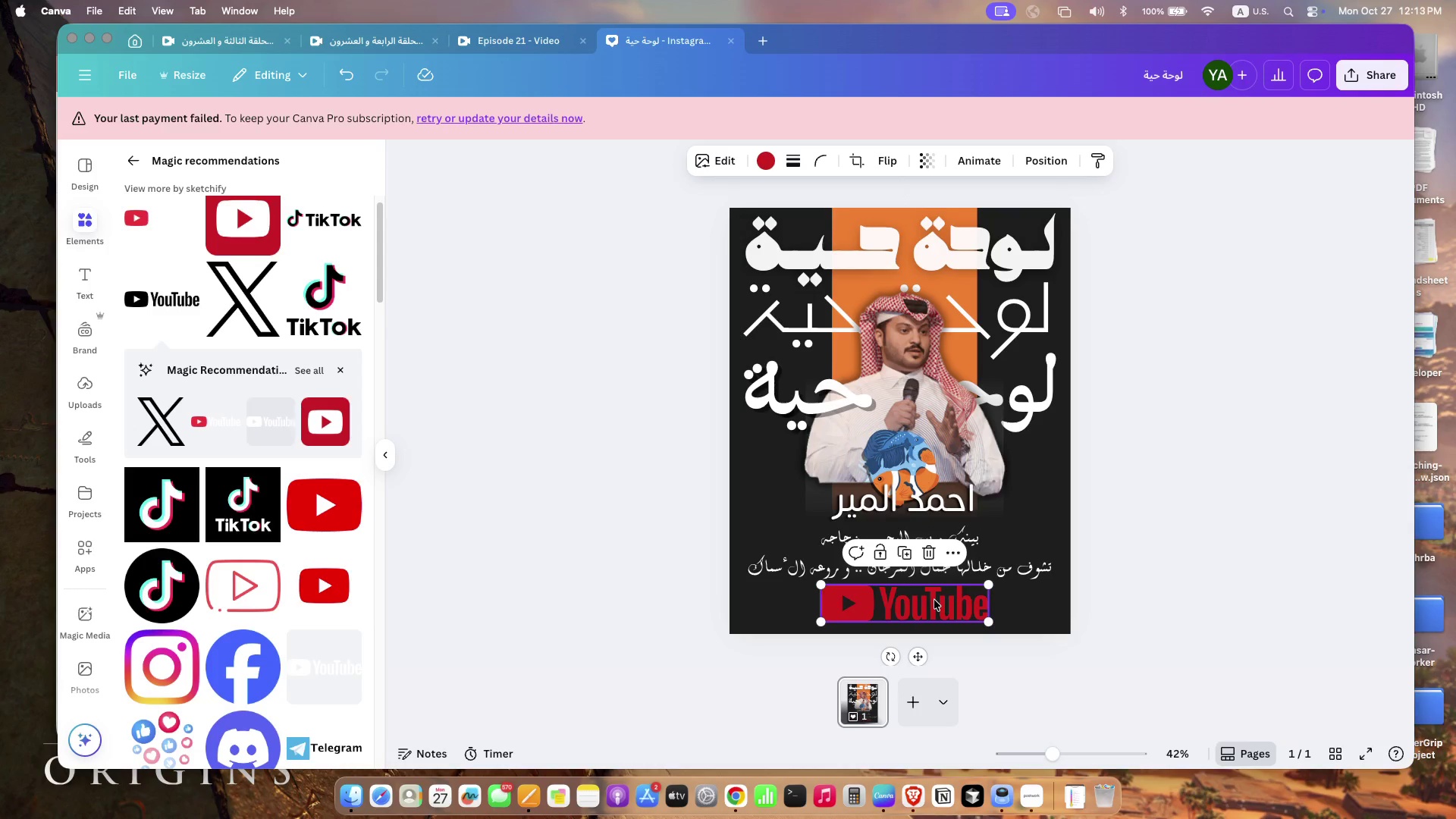 
left_click([1178, 603])
 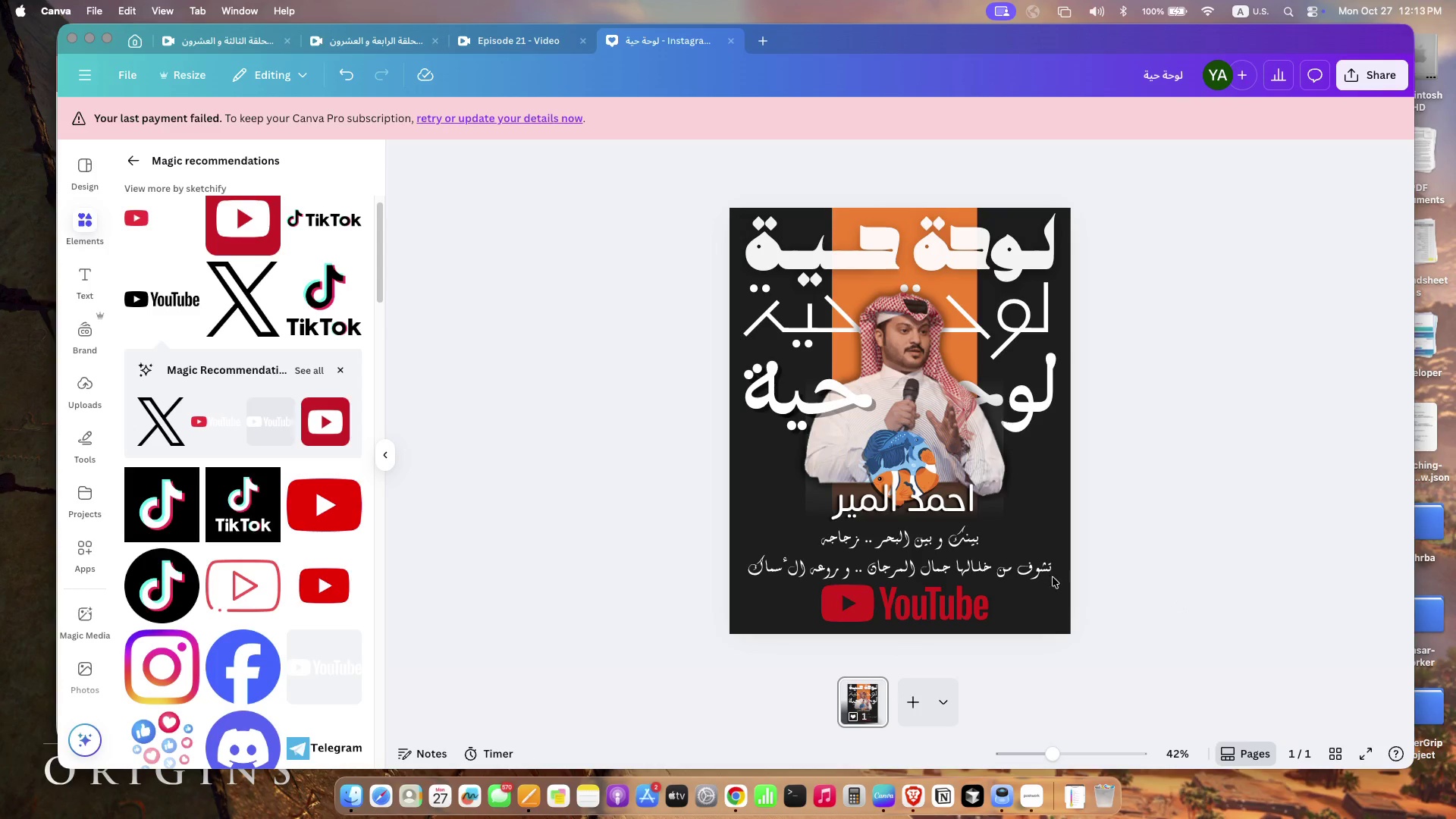 
left_click([1017, 575])
 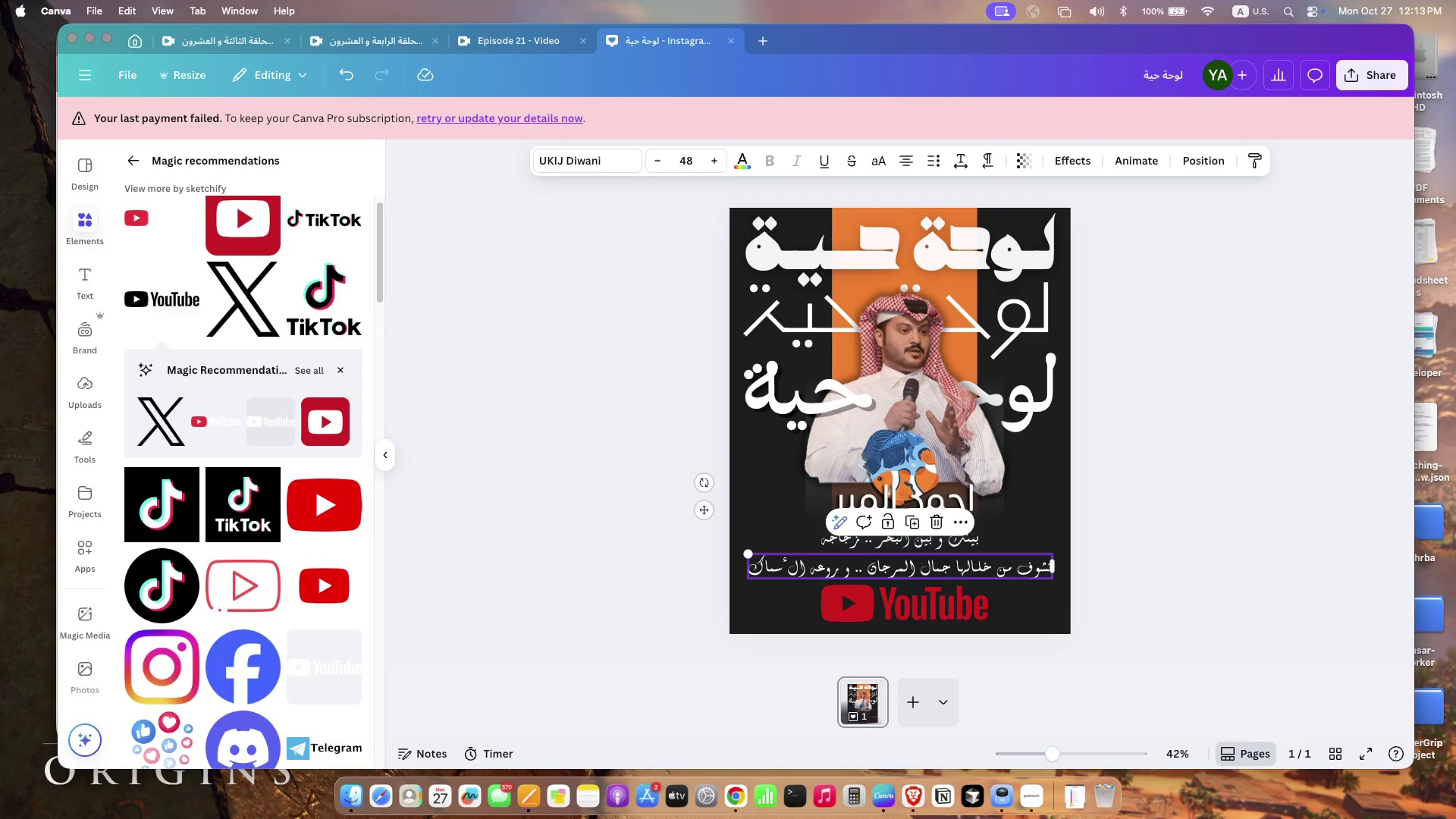 
key(ArrowUp)
 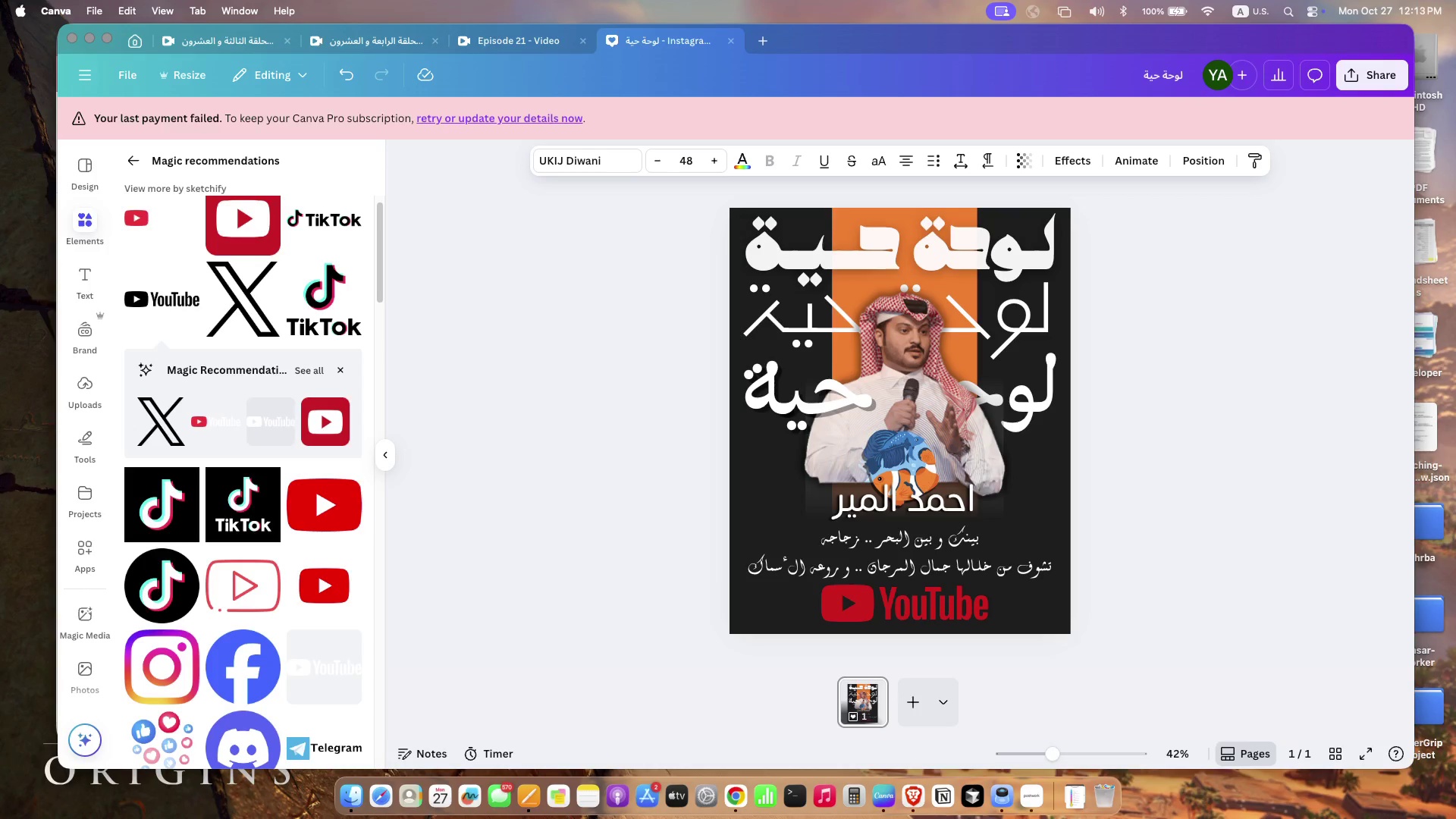 
key(ArrowUp)